 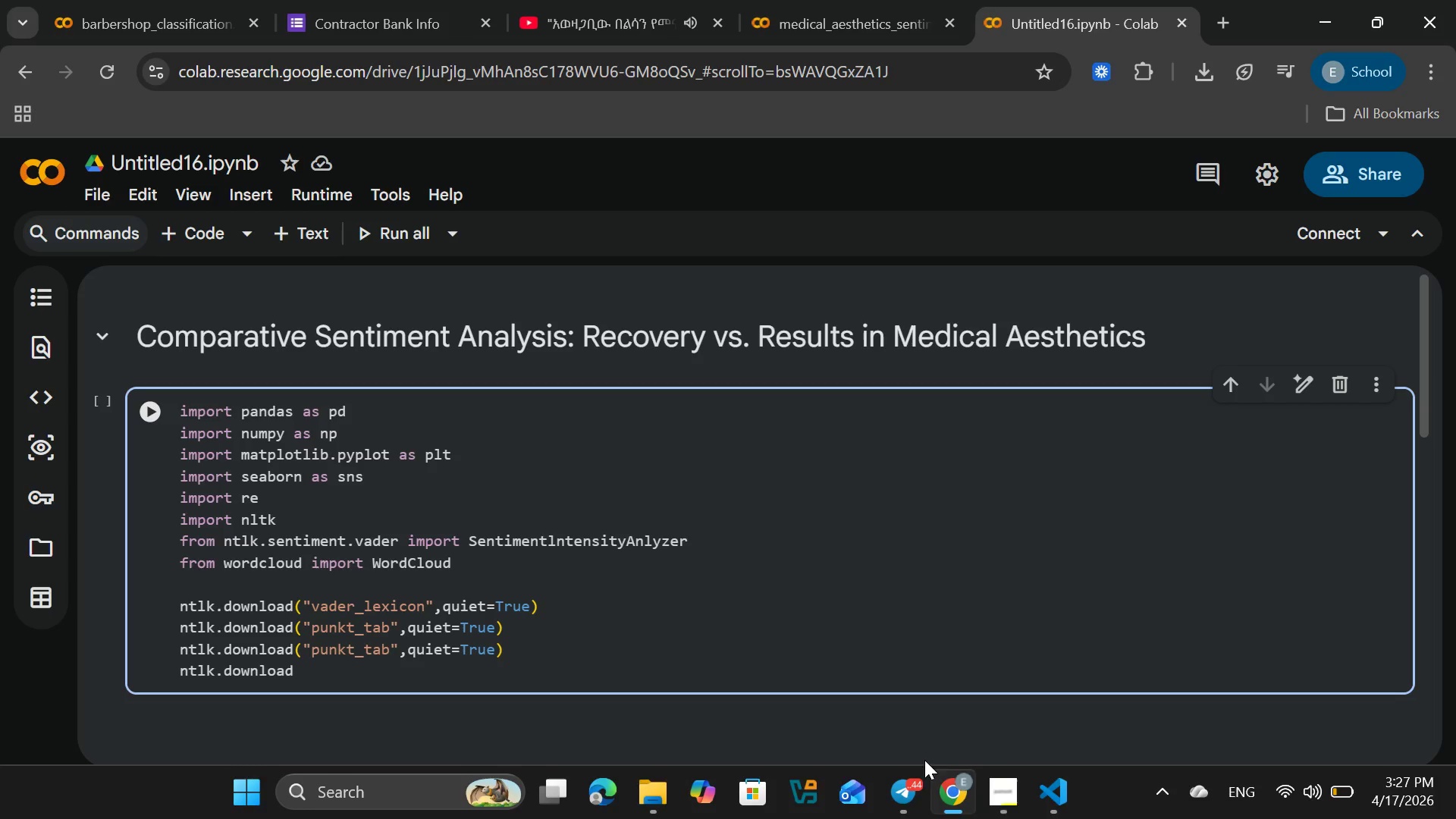 
key(Shift+9)
 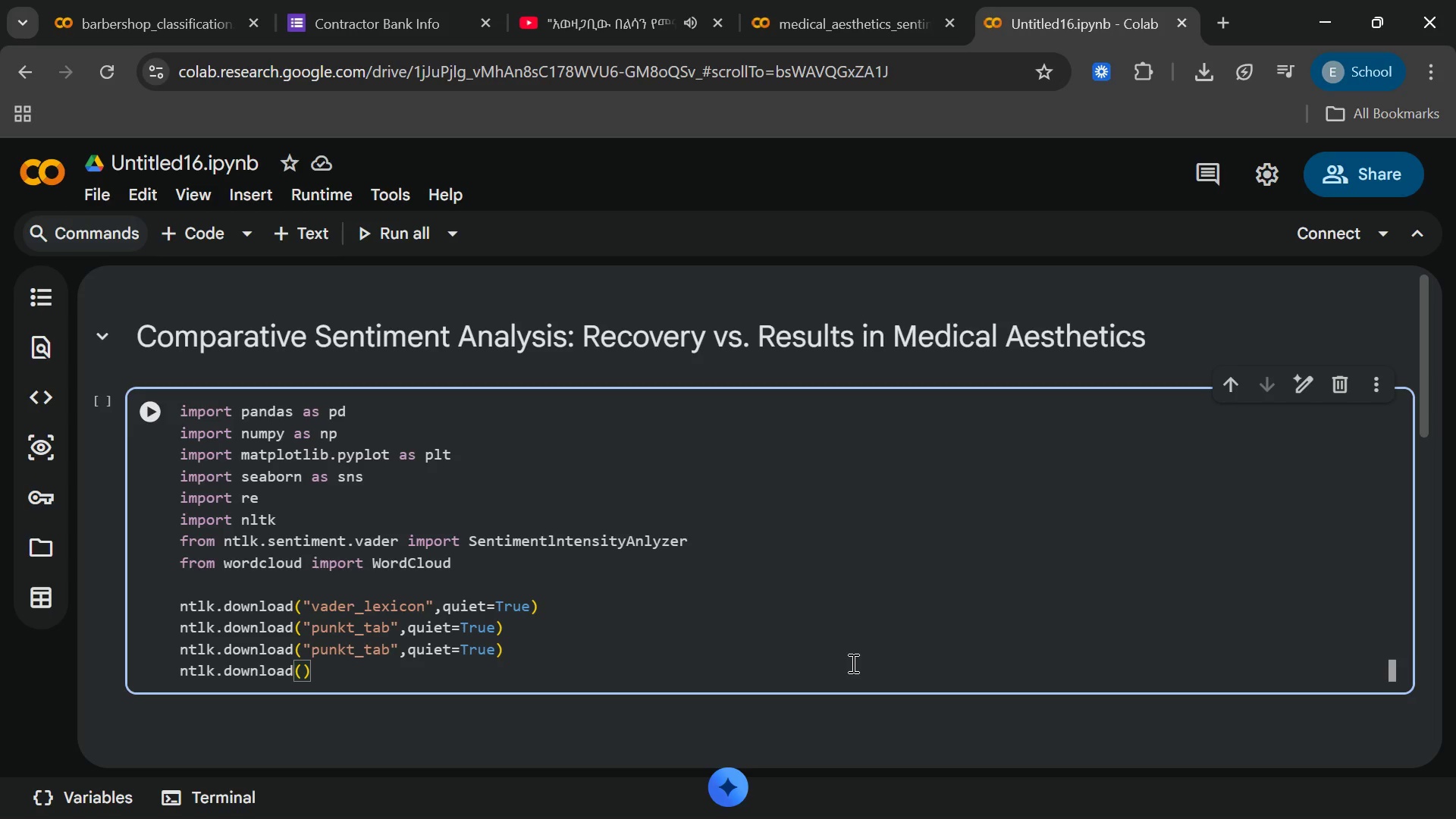 
key(Shift+Quote)
 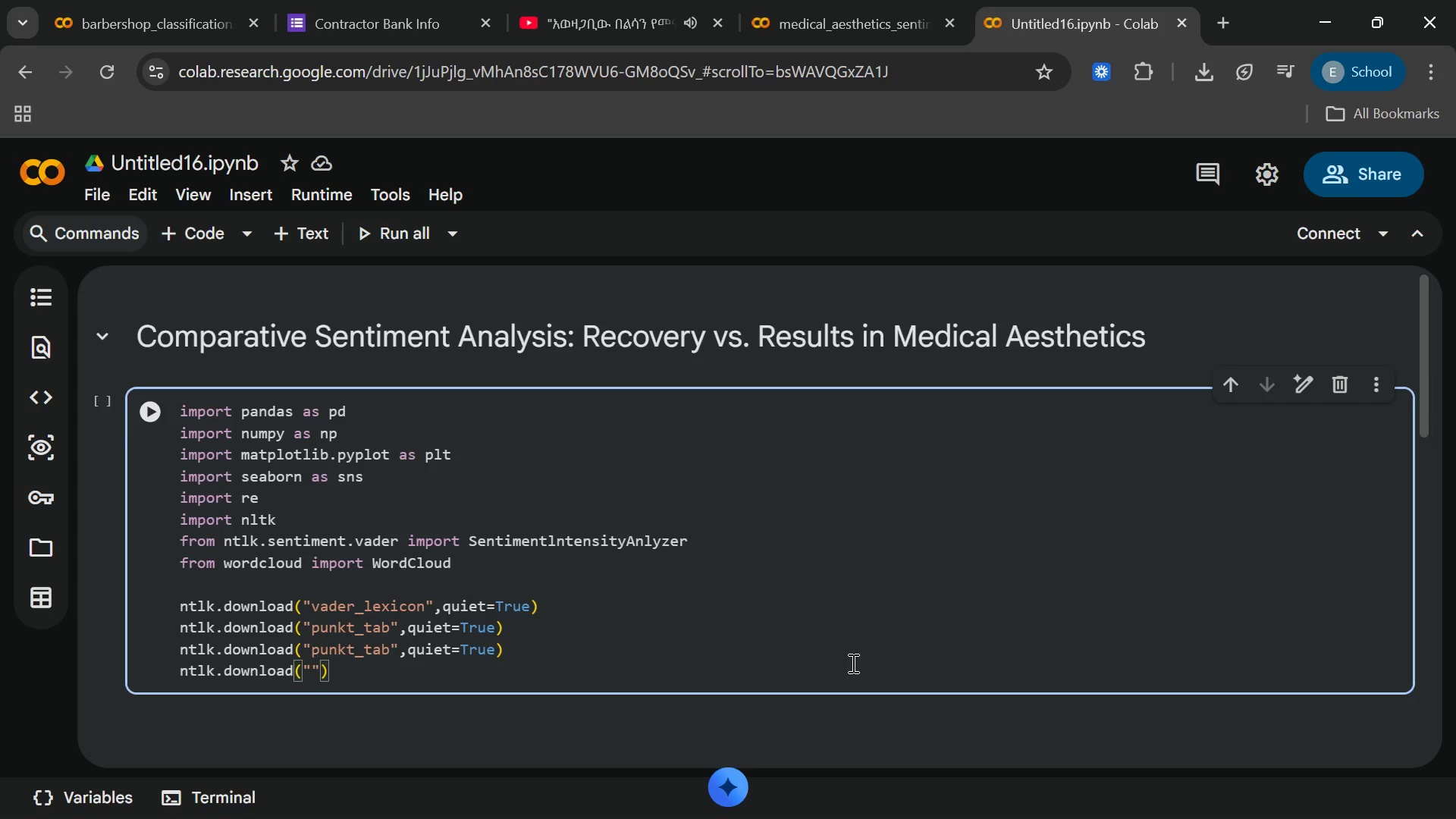 
type(stopwa)
key(Backspace)
type(ords)
 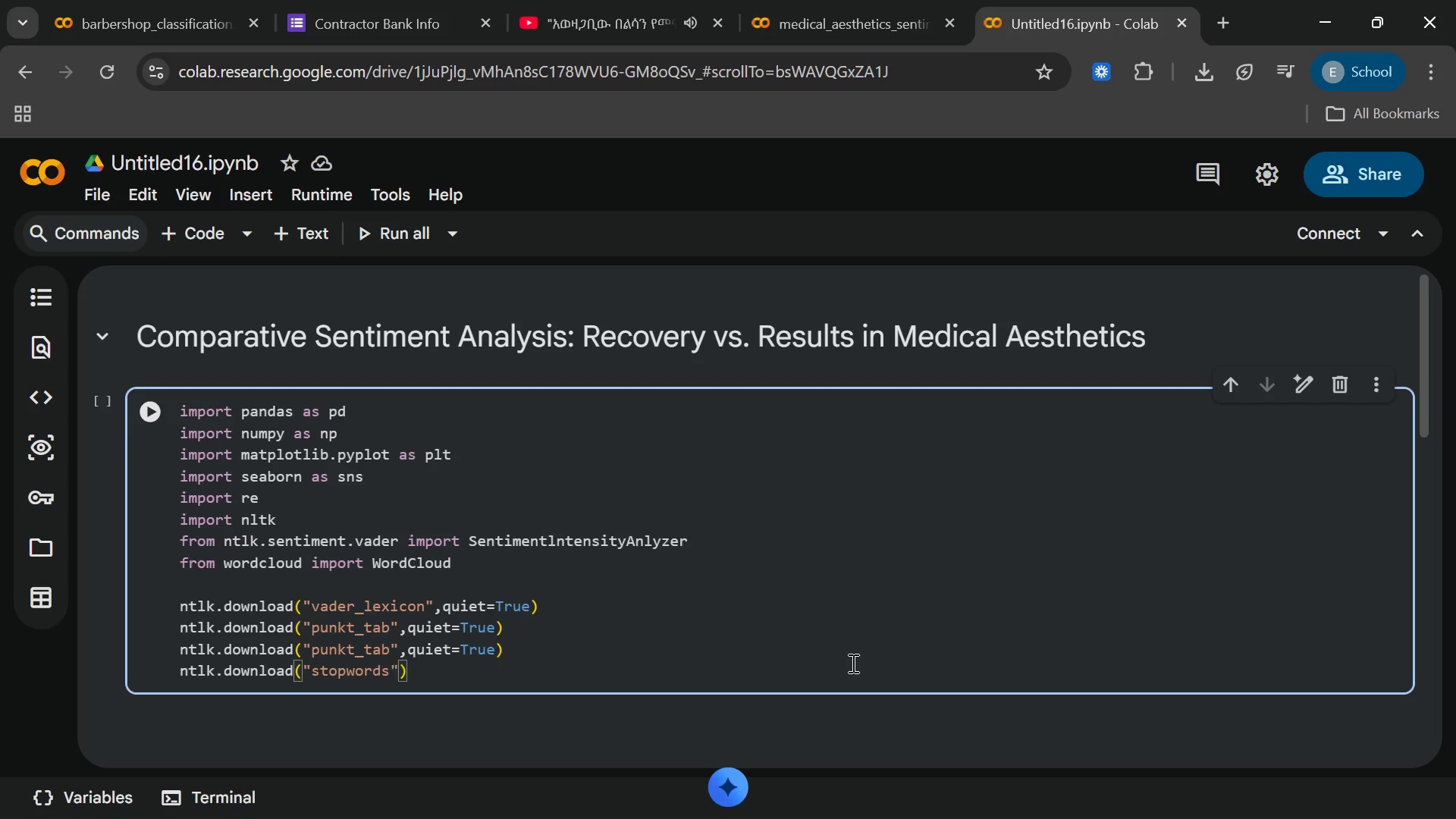 
key(ArrowRight)
 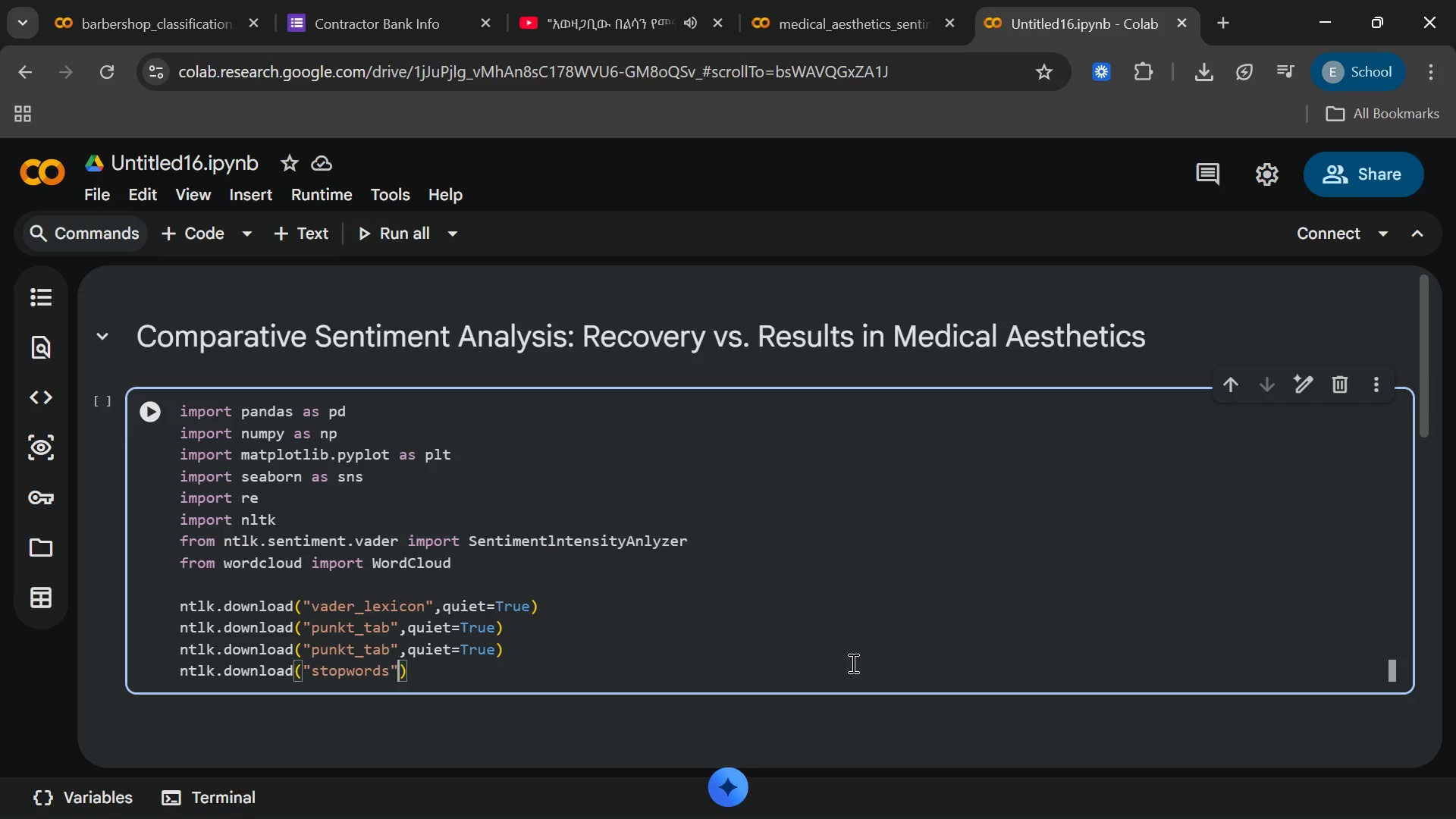 
type(,quiet=True)
 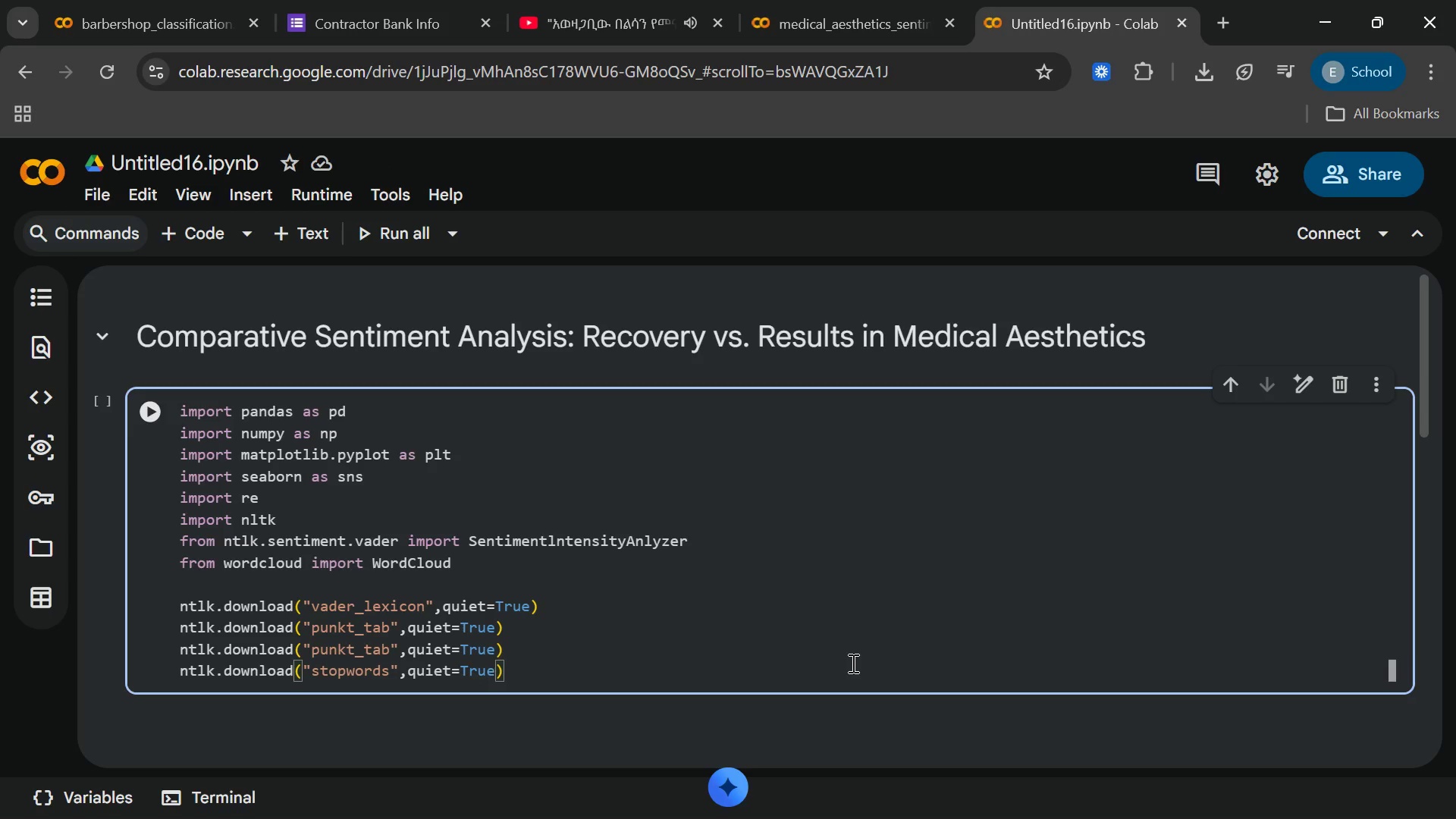 
key(ArrowRight)
 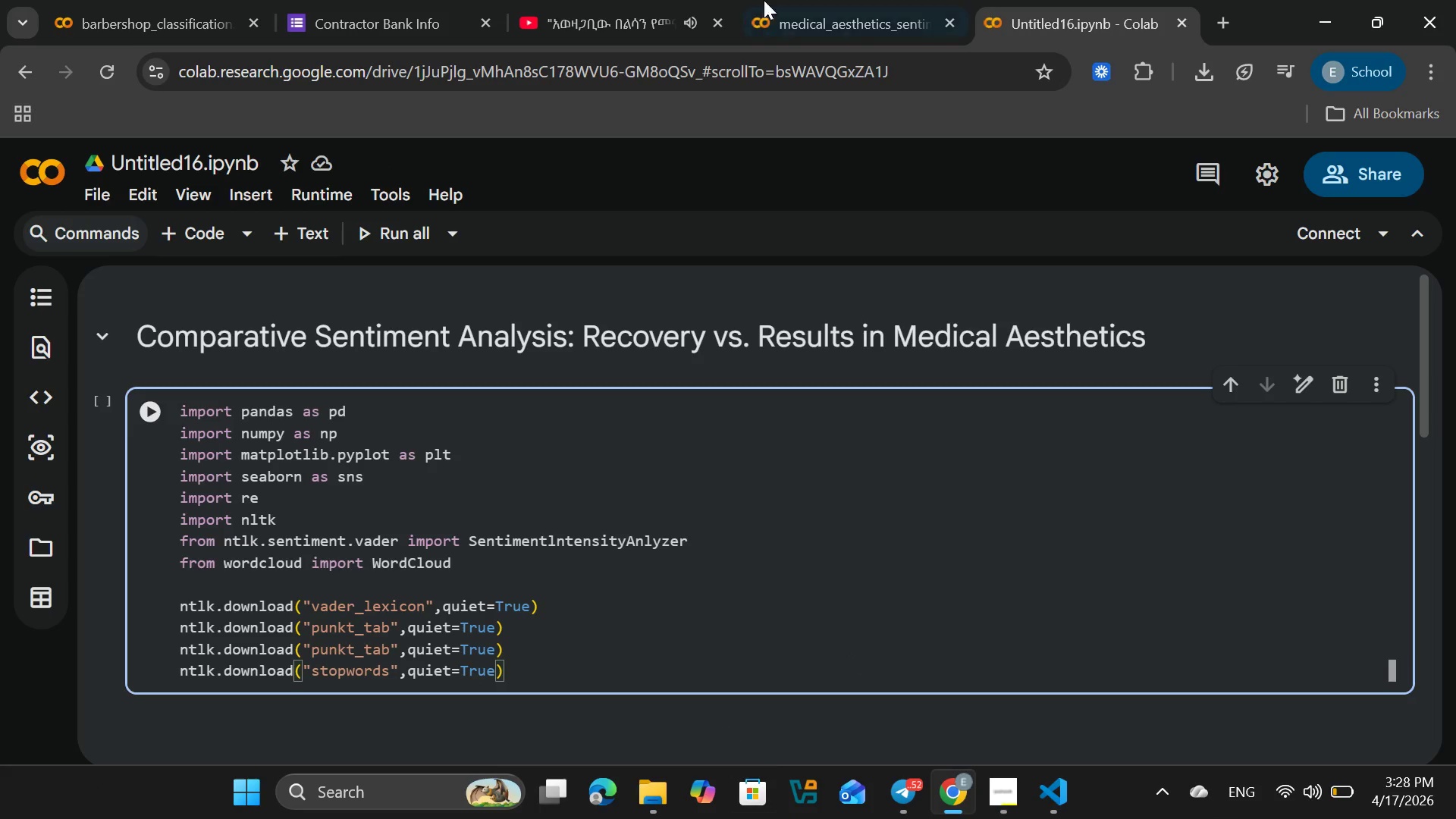 
left_click([616, 17])
 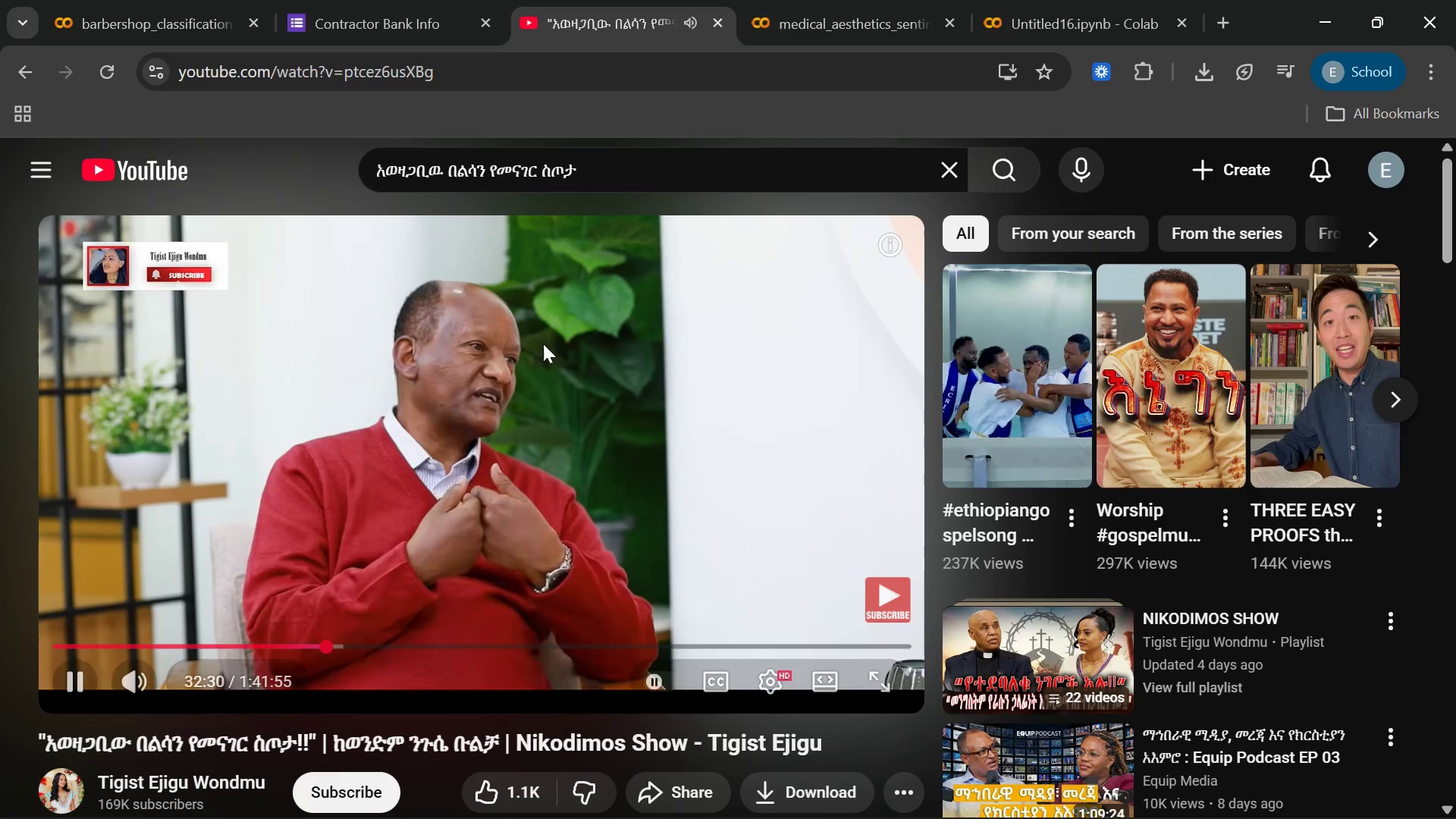 
left_click([516, 363])
 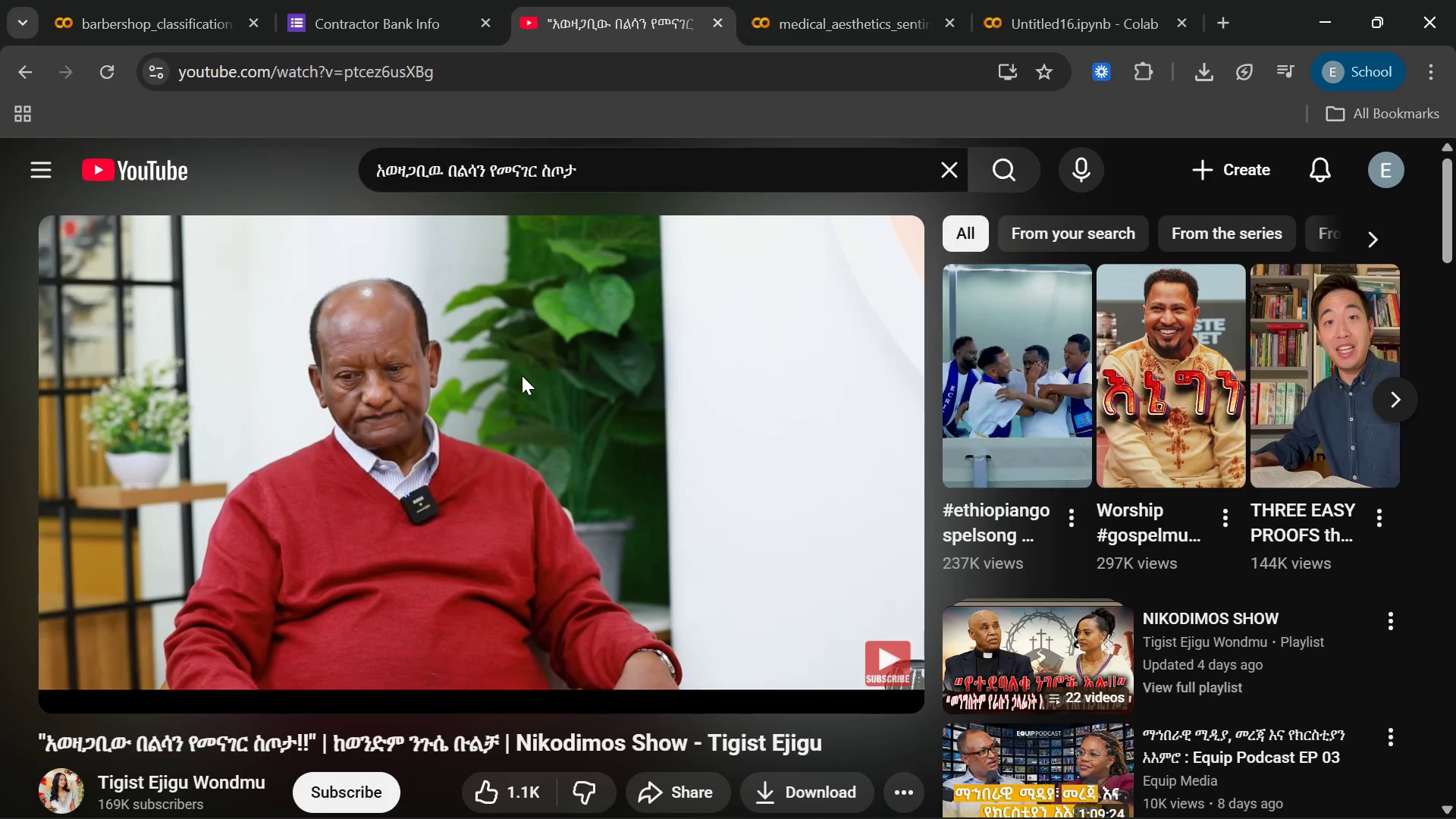 
wait(51.06)
 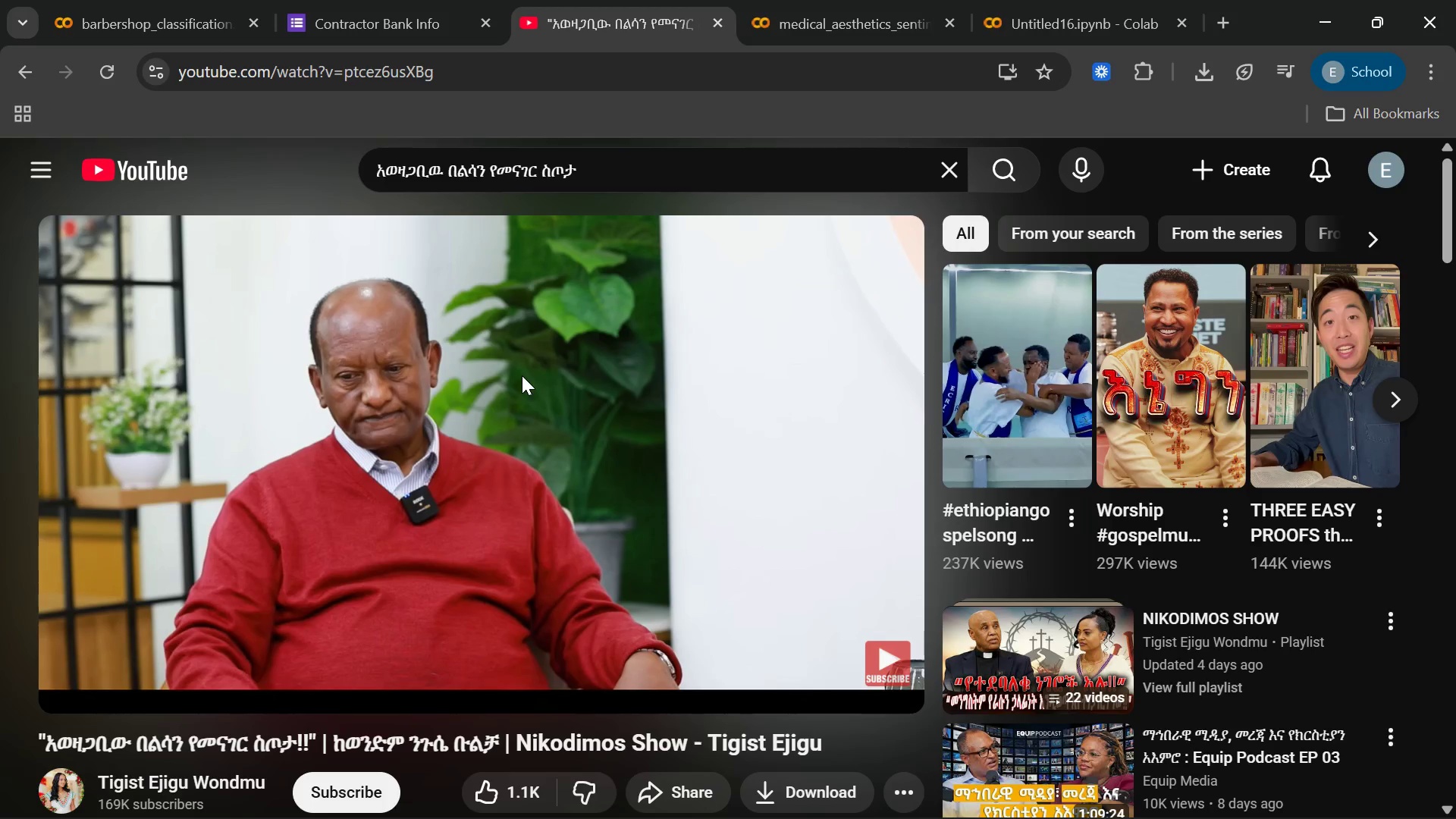 
key(Space)
 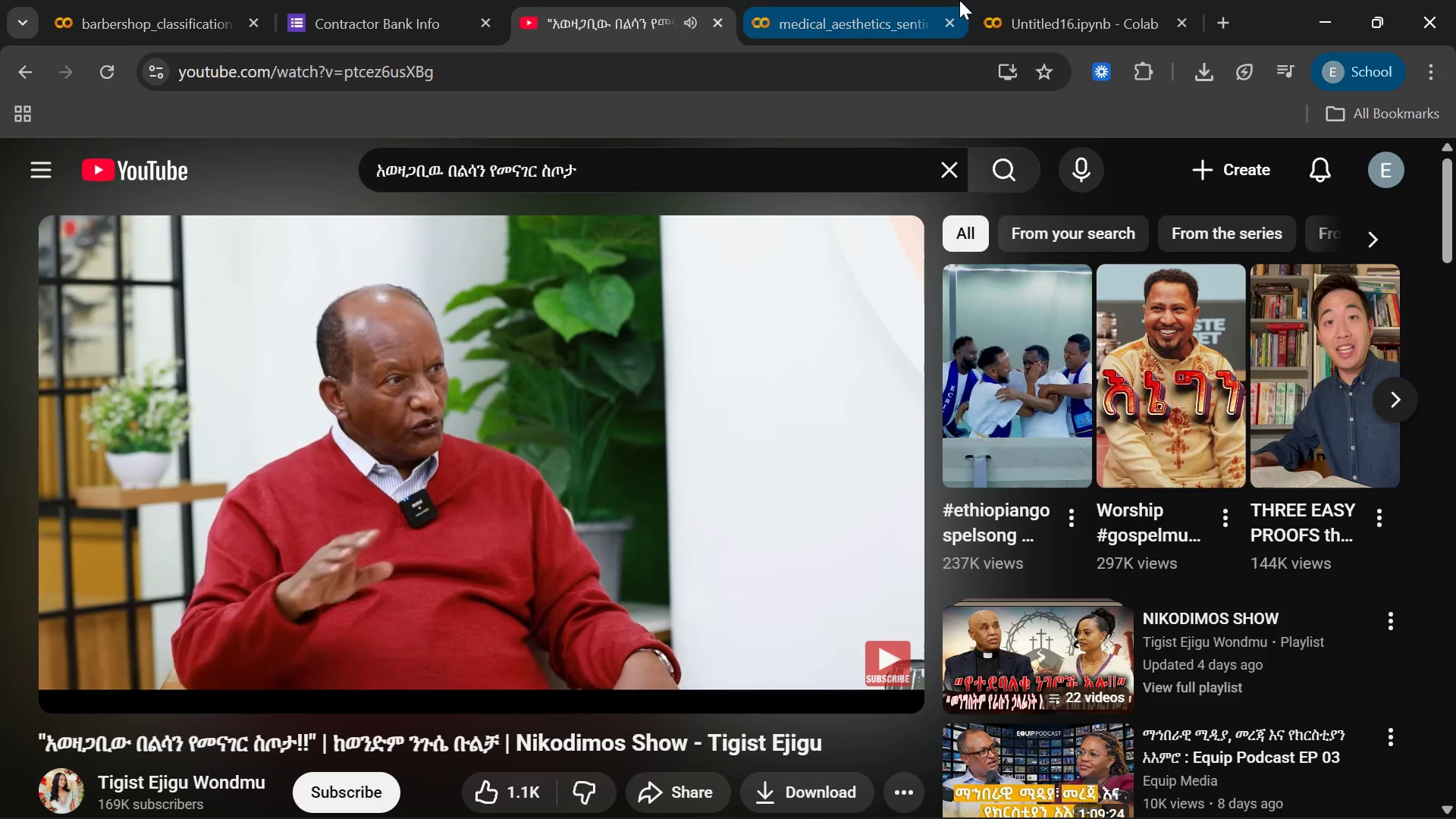 
left_click([1065, 15])
 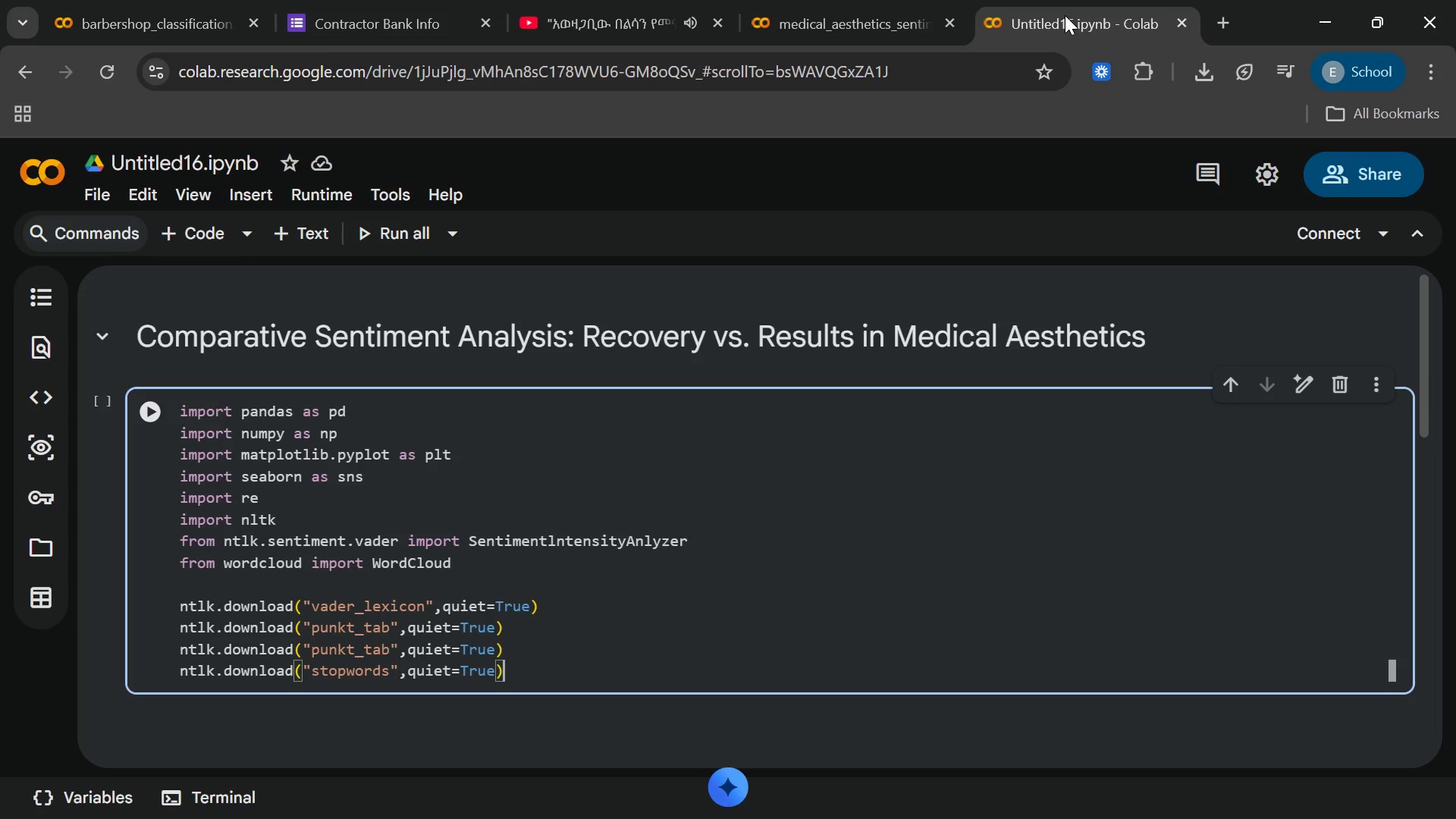 
wait(5.48)
 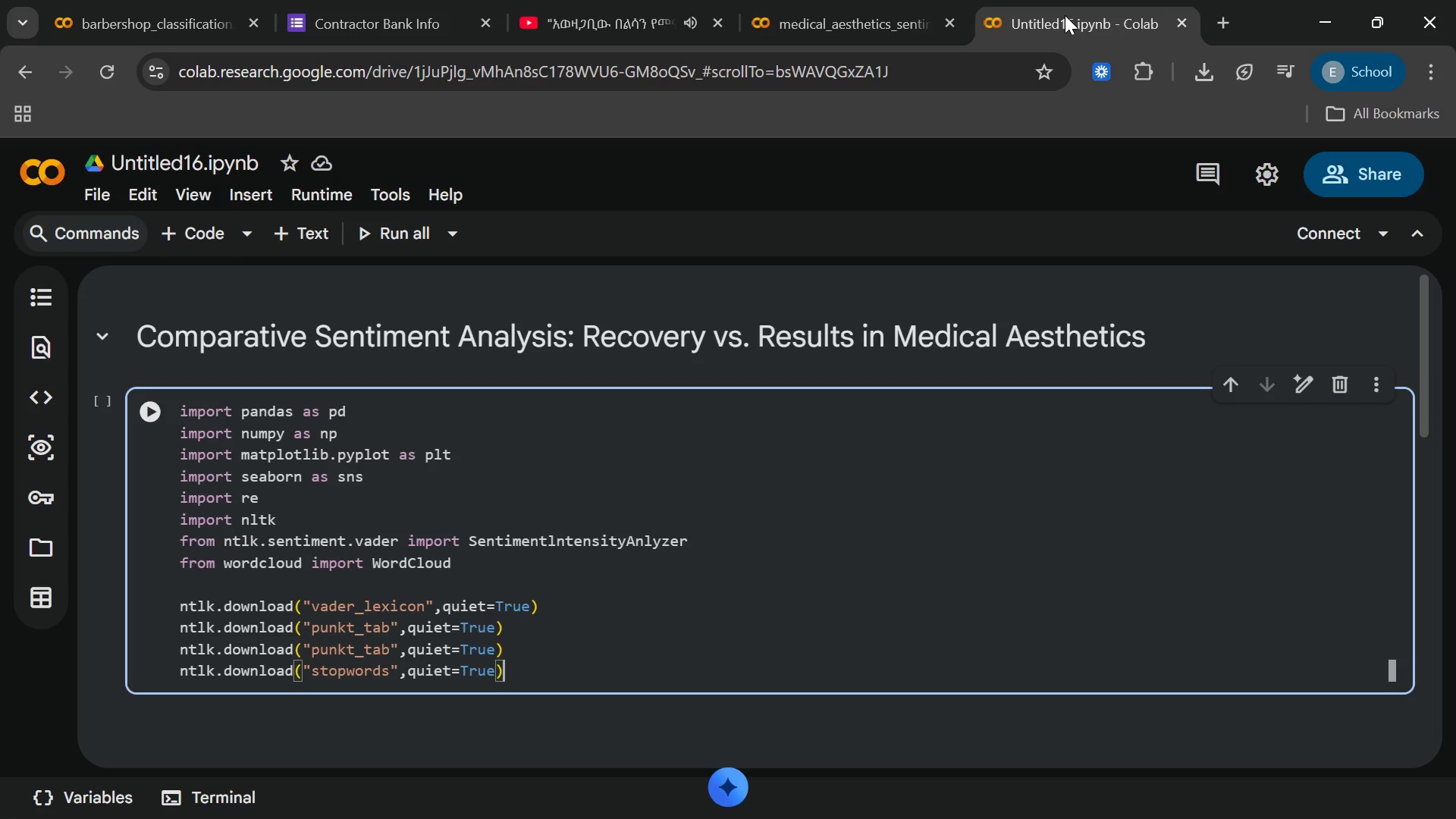 
key(Enter)
 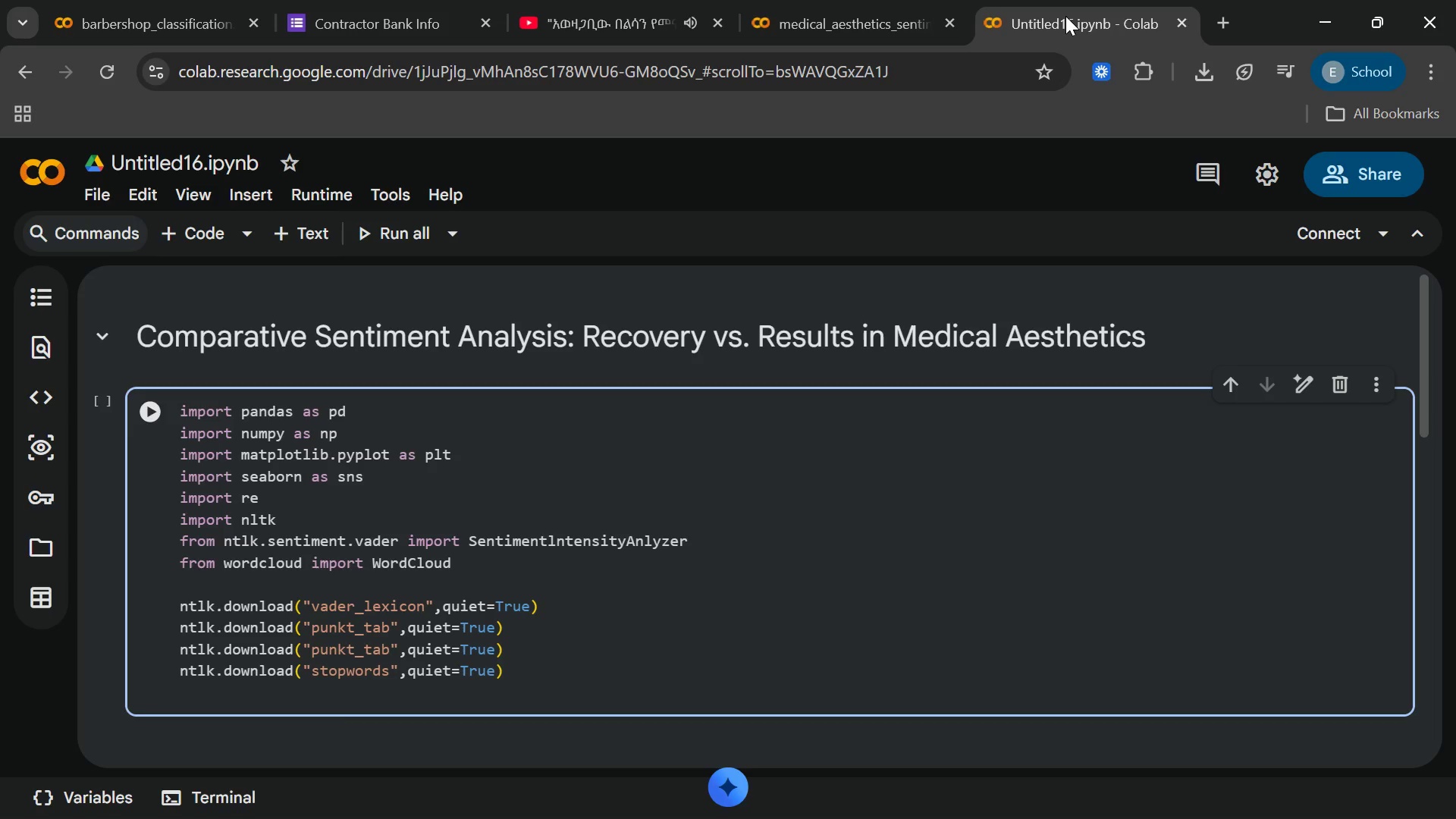 
key(Enter)
 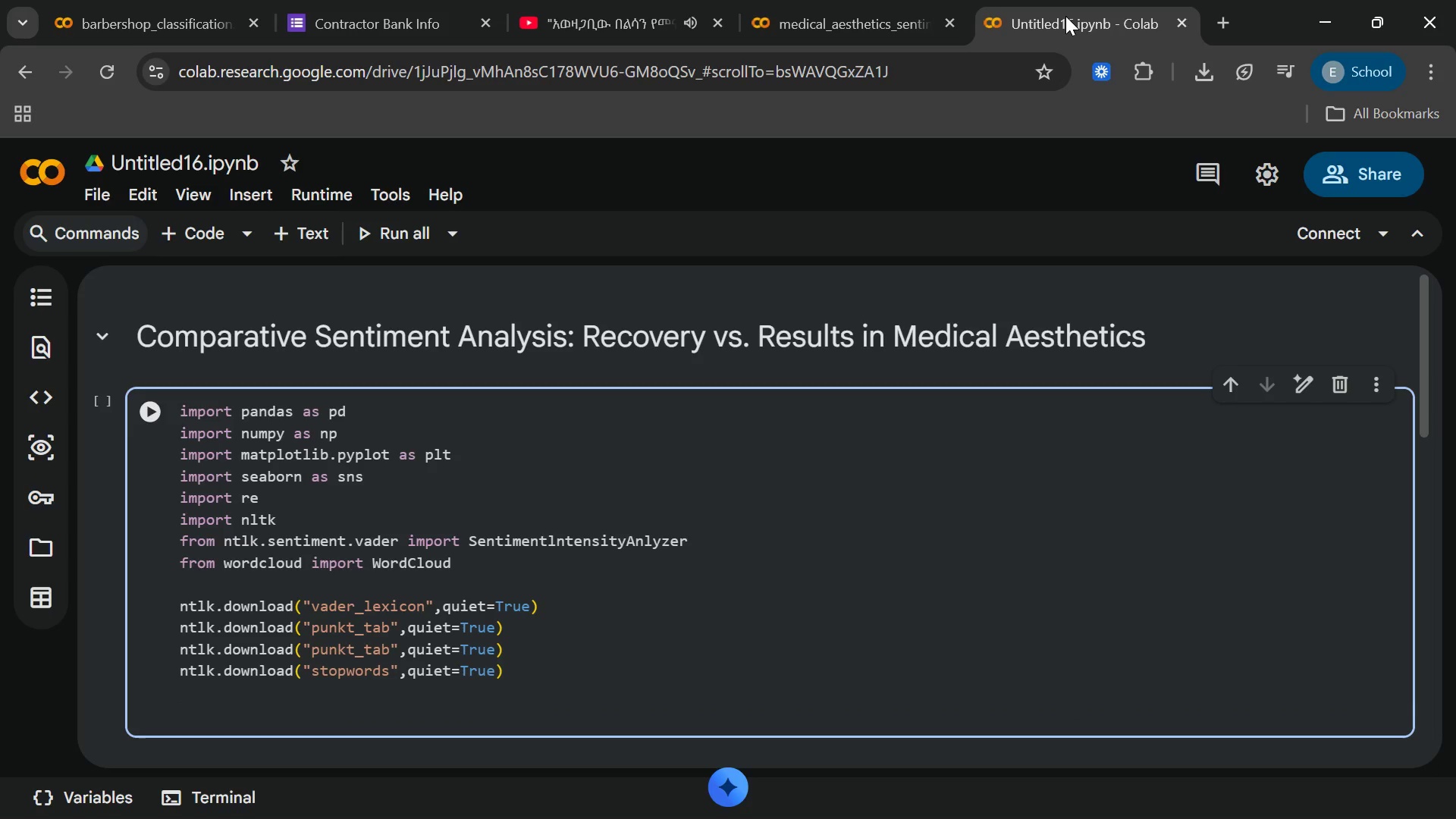 
type(uy)
key(Backspace)
type(rl="https:)
 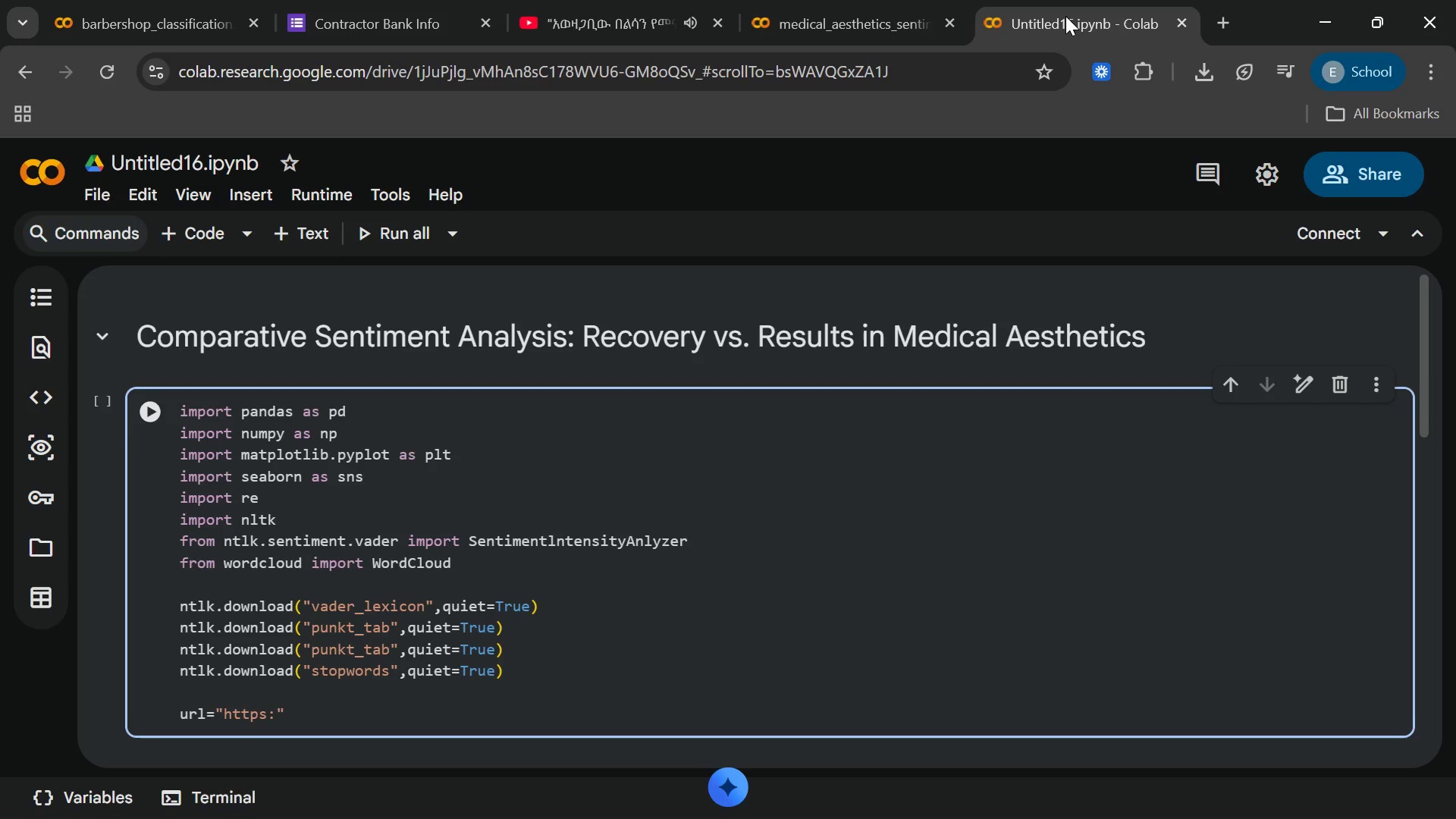 
type(//raw.githubusercontent.com/)
 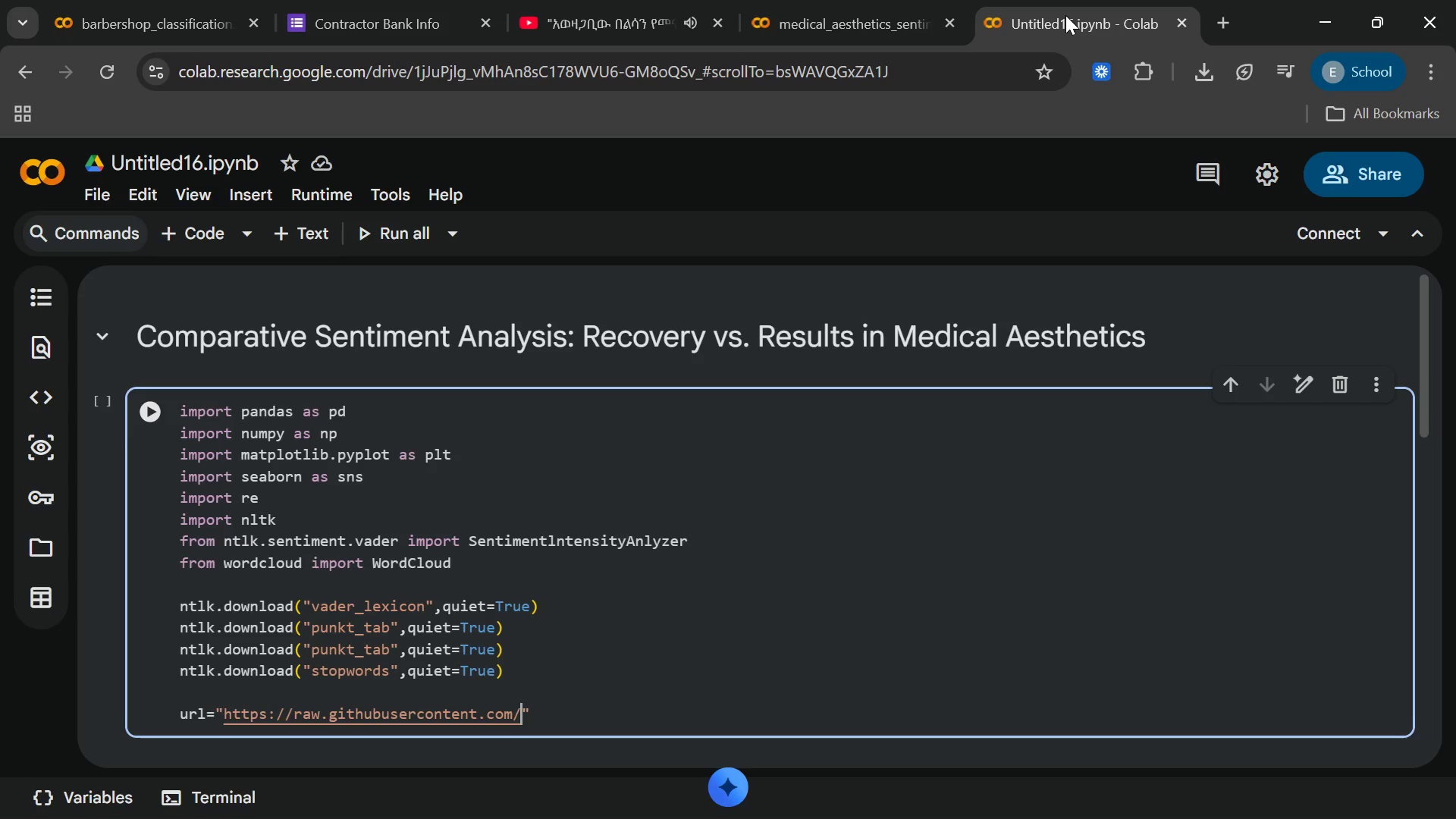 
type(justmarkham/)
 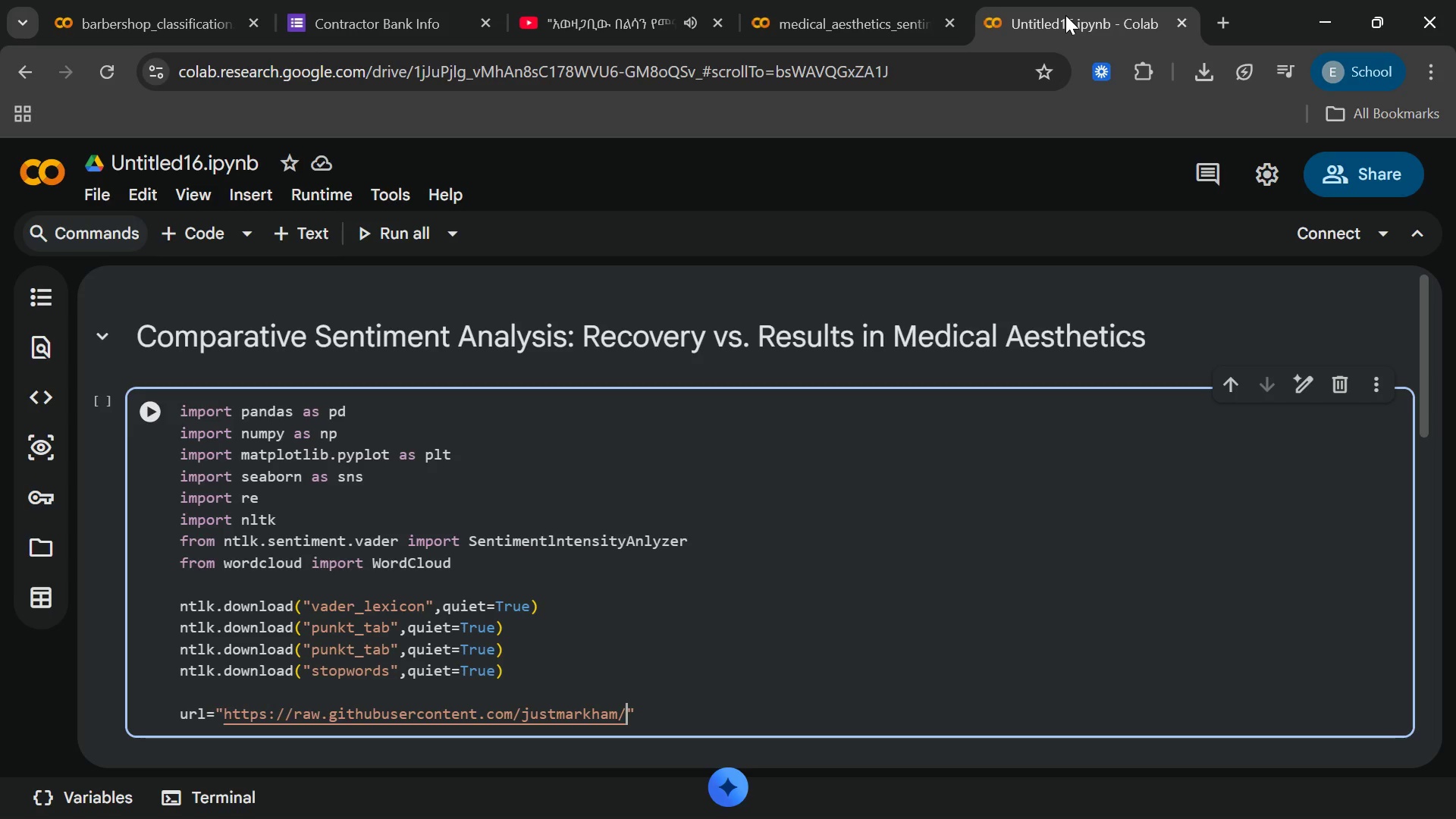 
type(DAT*)
key(Backspace)
type(8/master/data/yelp.csv)
 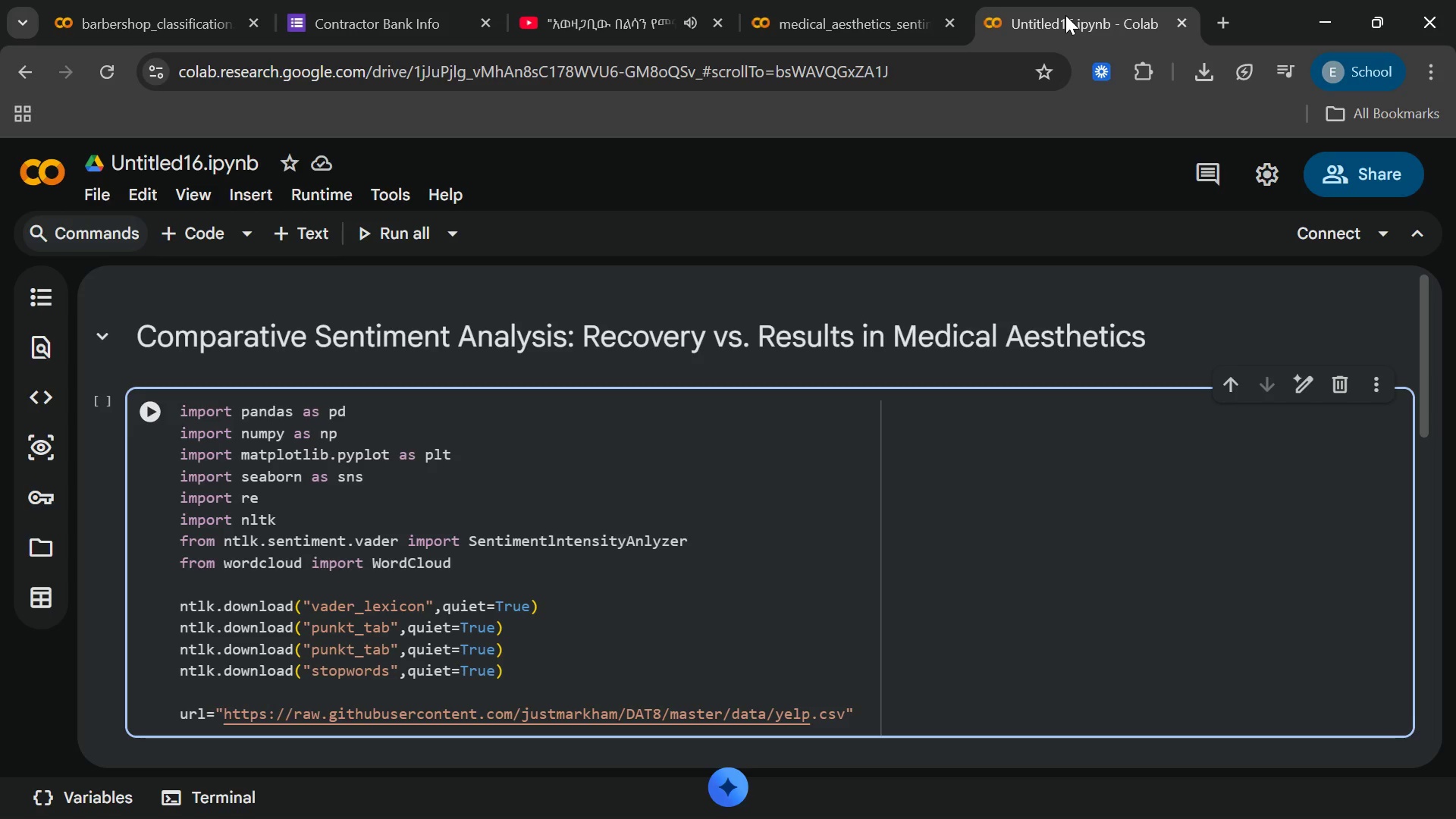 
wait(14.61)
 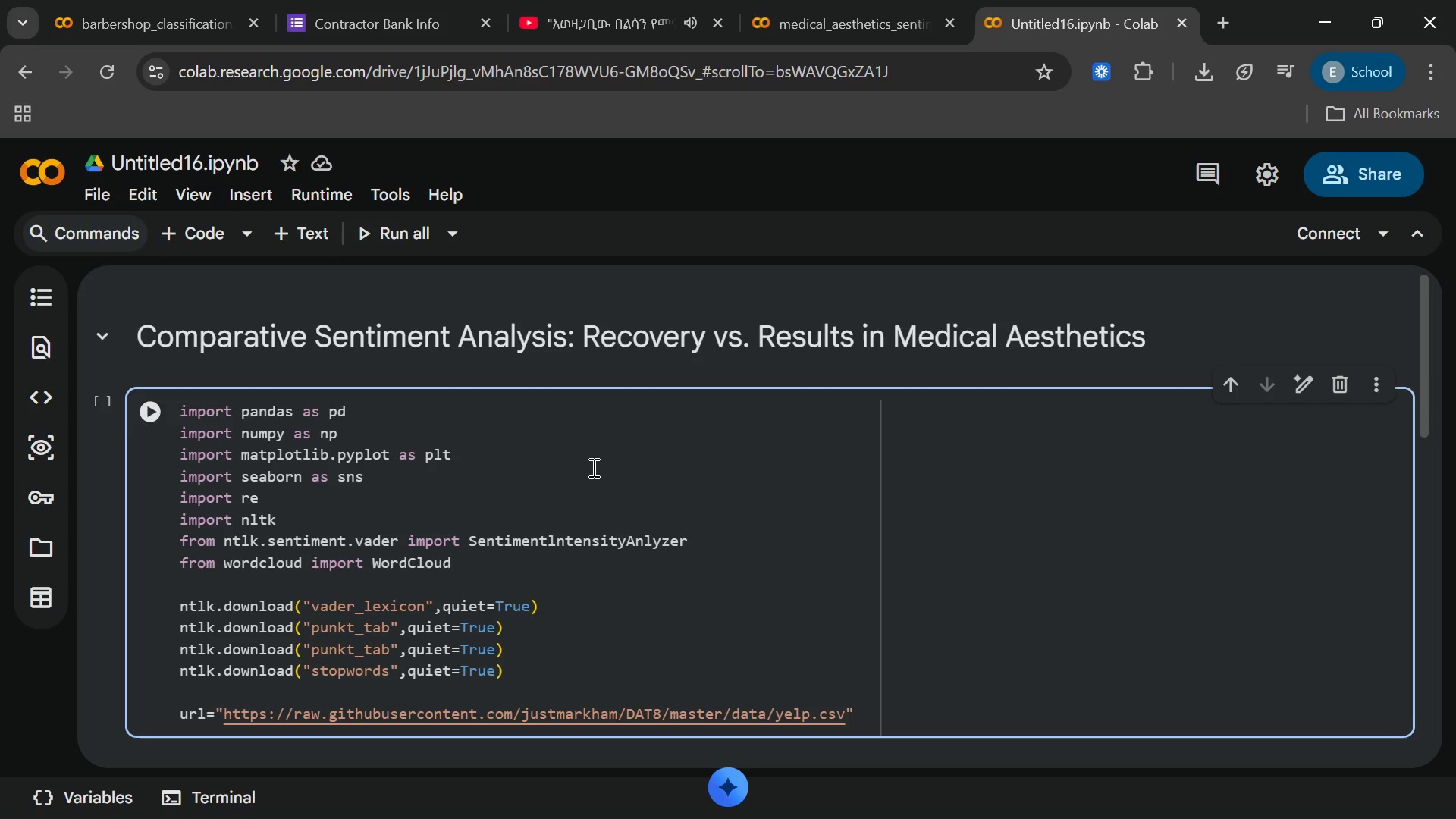 
left_click([877, 711])
 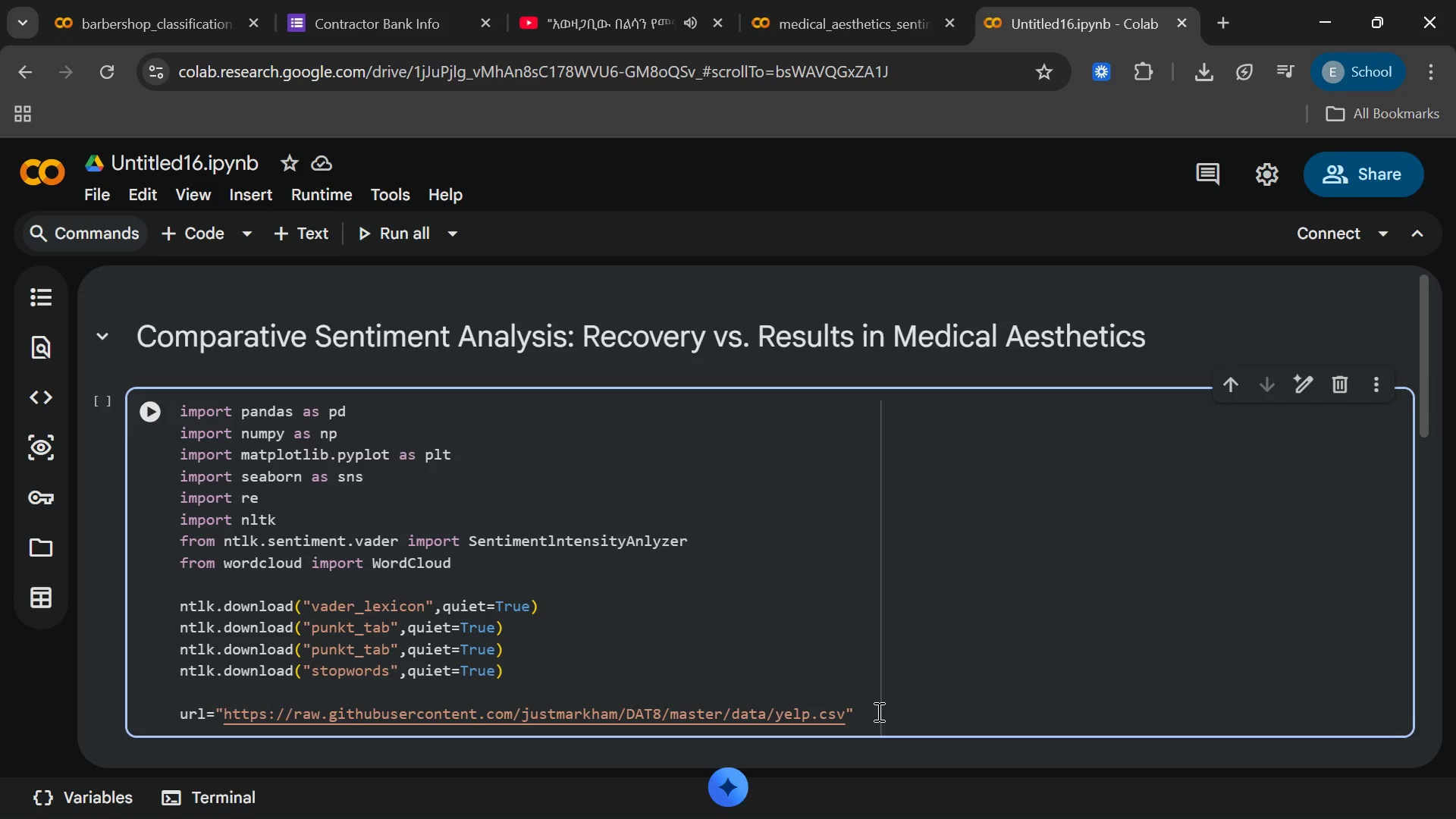 
key(Enter)
 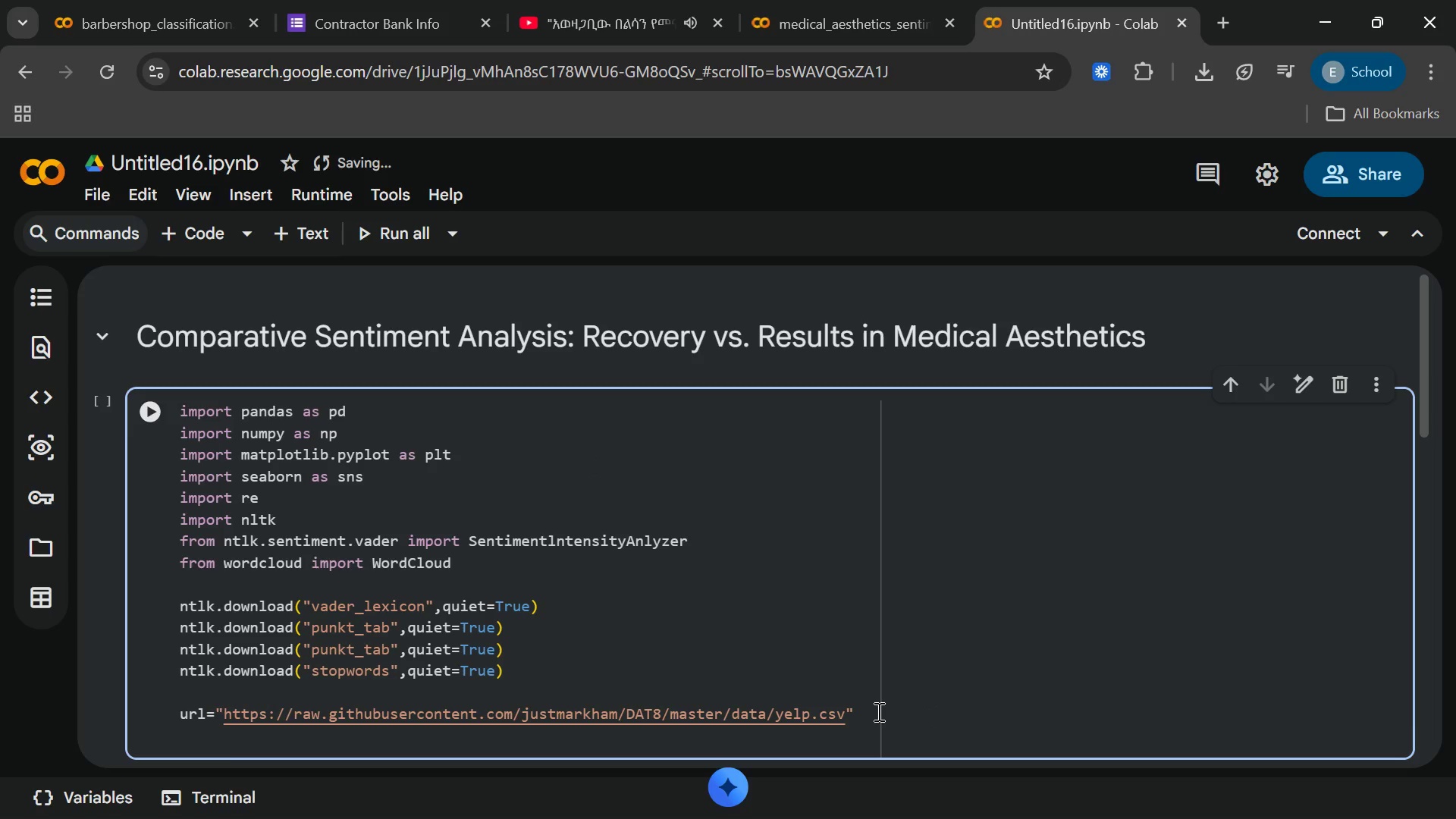 
type(df raw)
key(Backspace)
key(Backspace)
key(Backspace)
key(Backspace)
 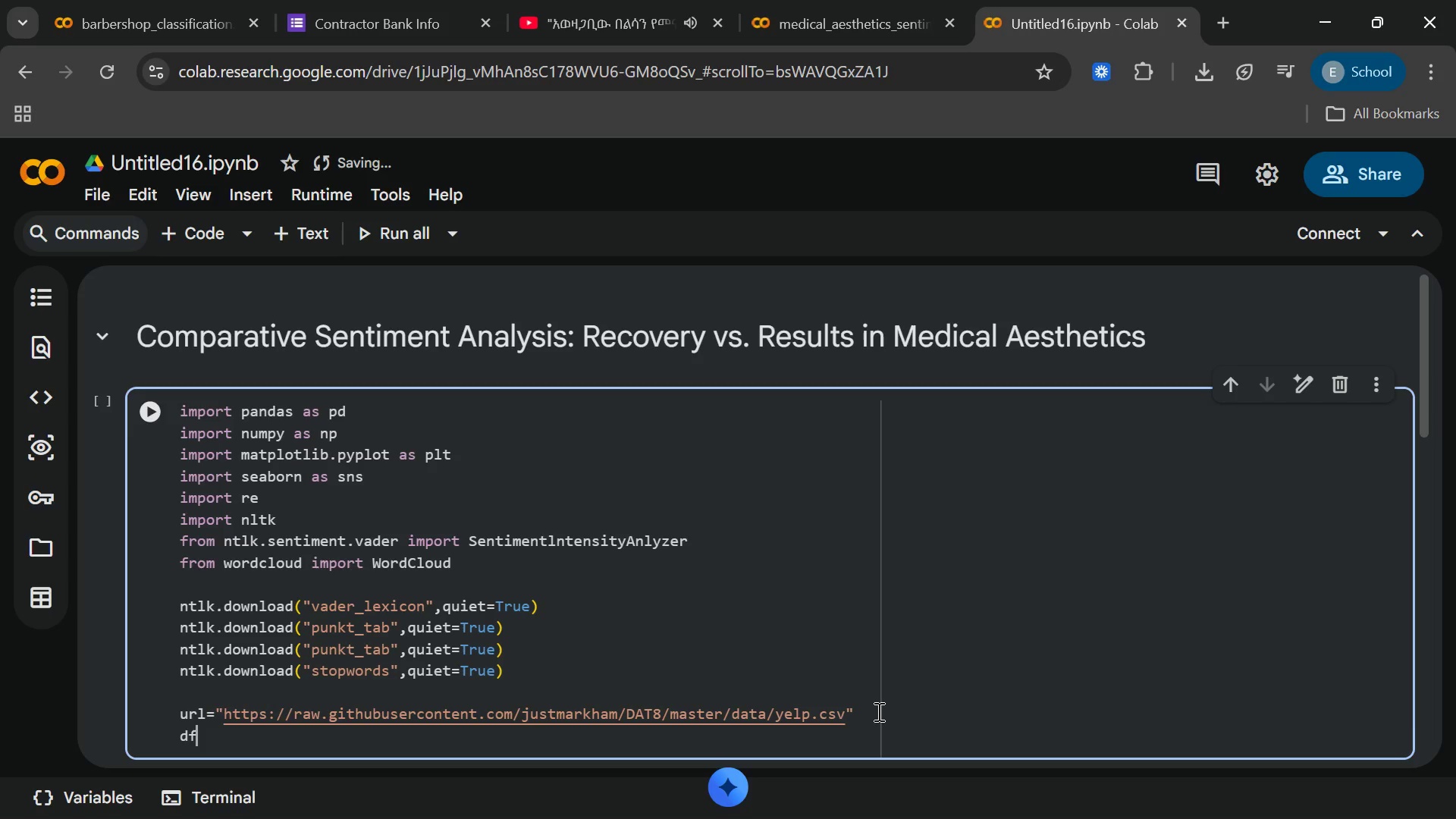 
type(_raw=pd.read)
 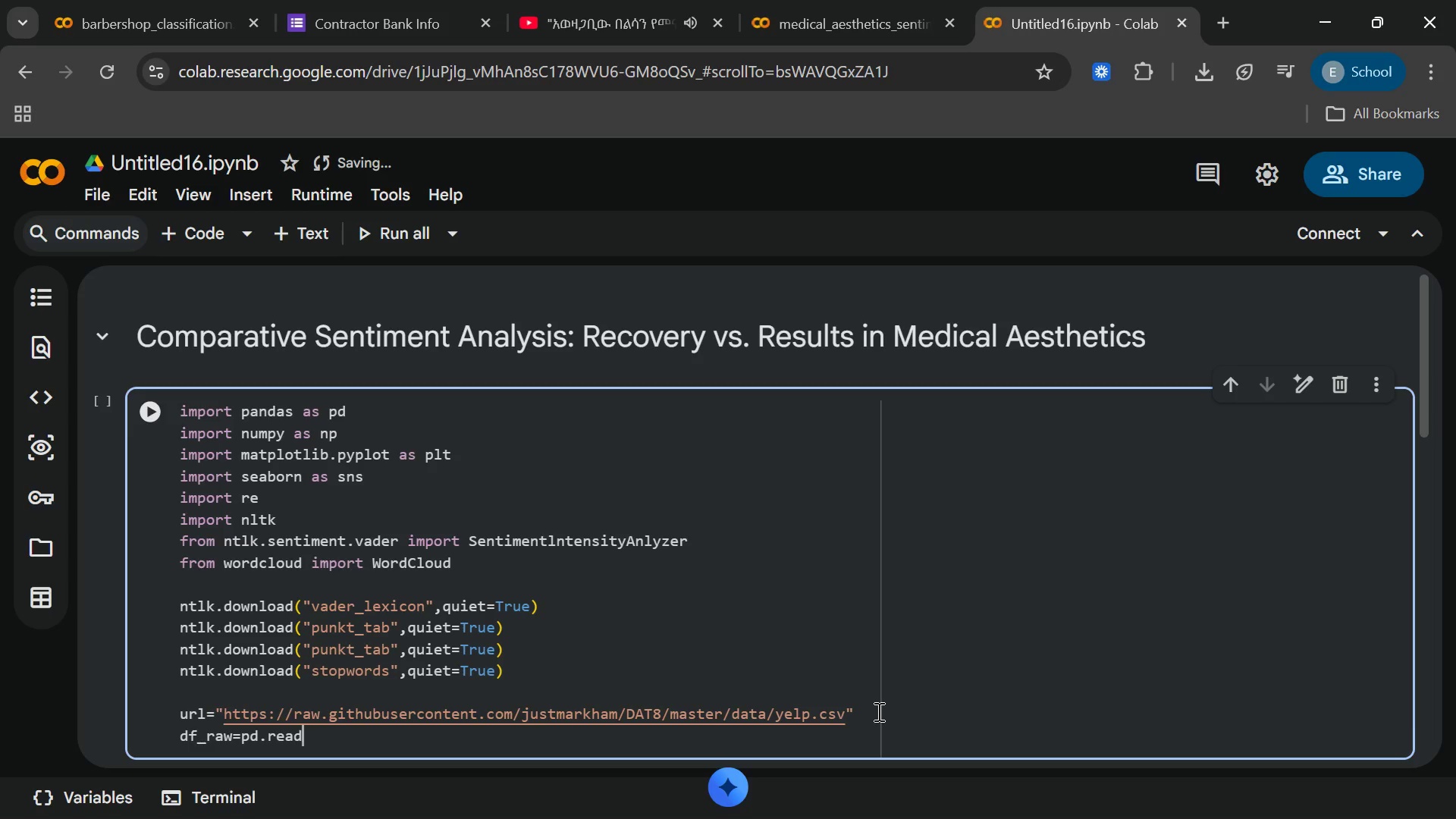 
key(Shift+Minus)
 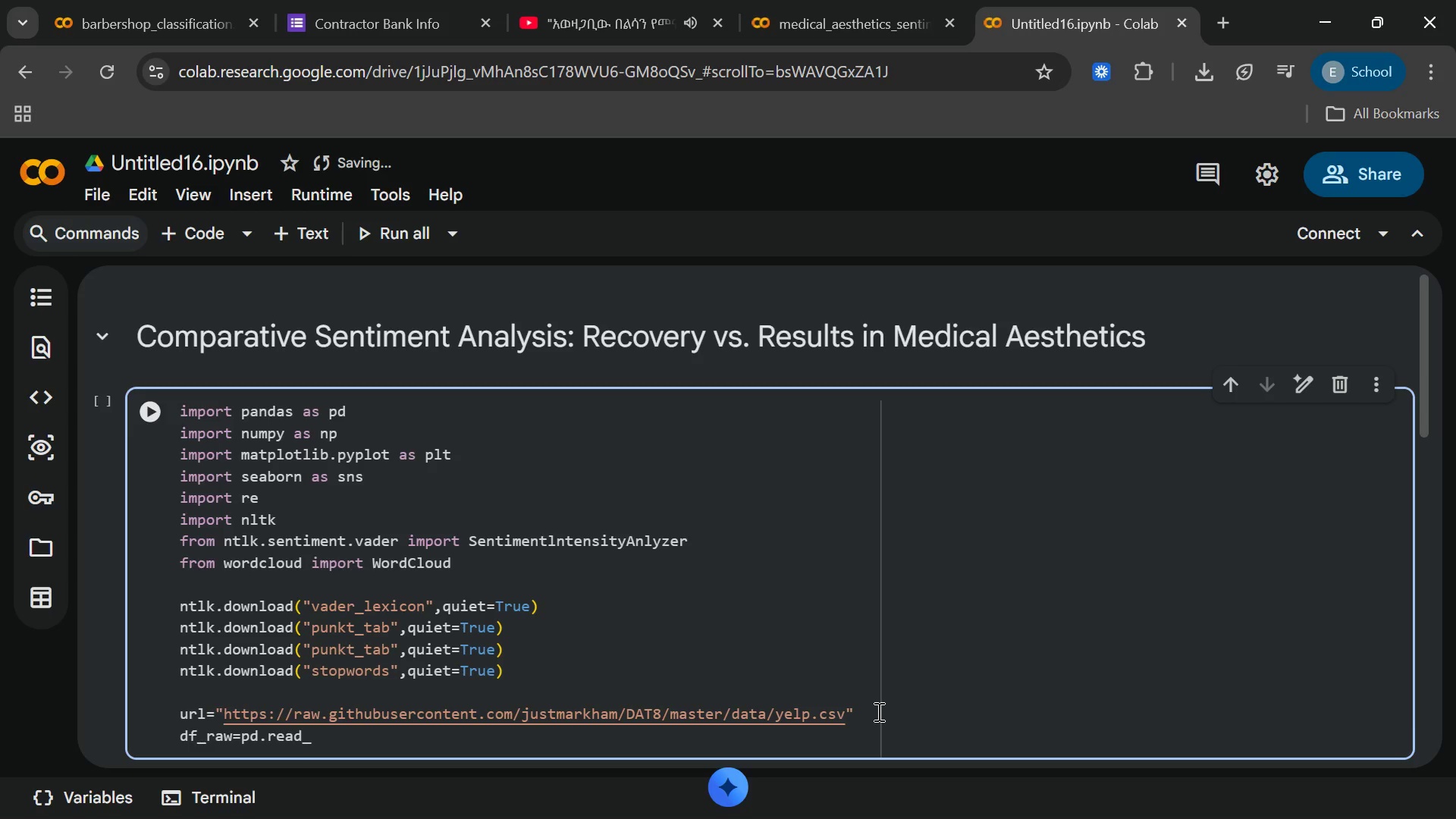 
type(csv)
 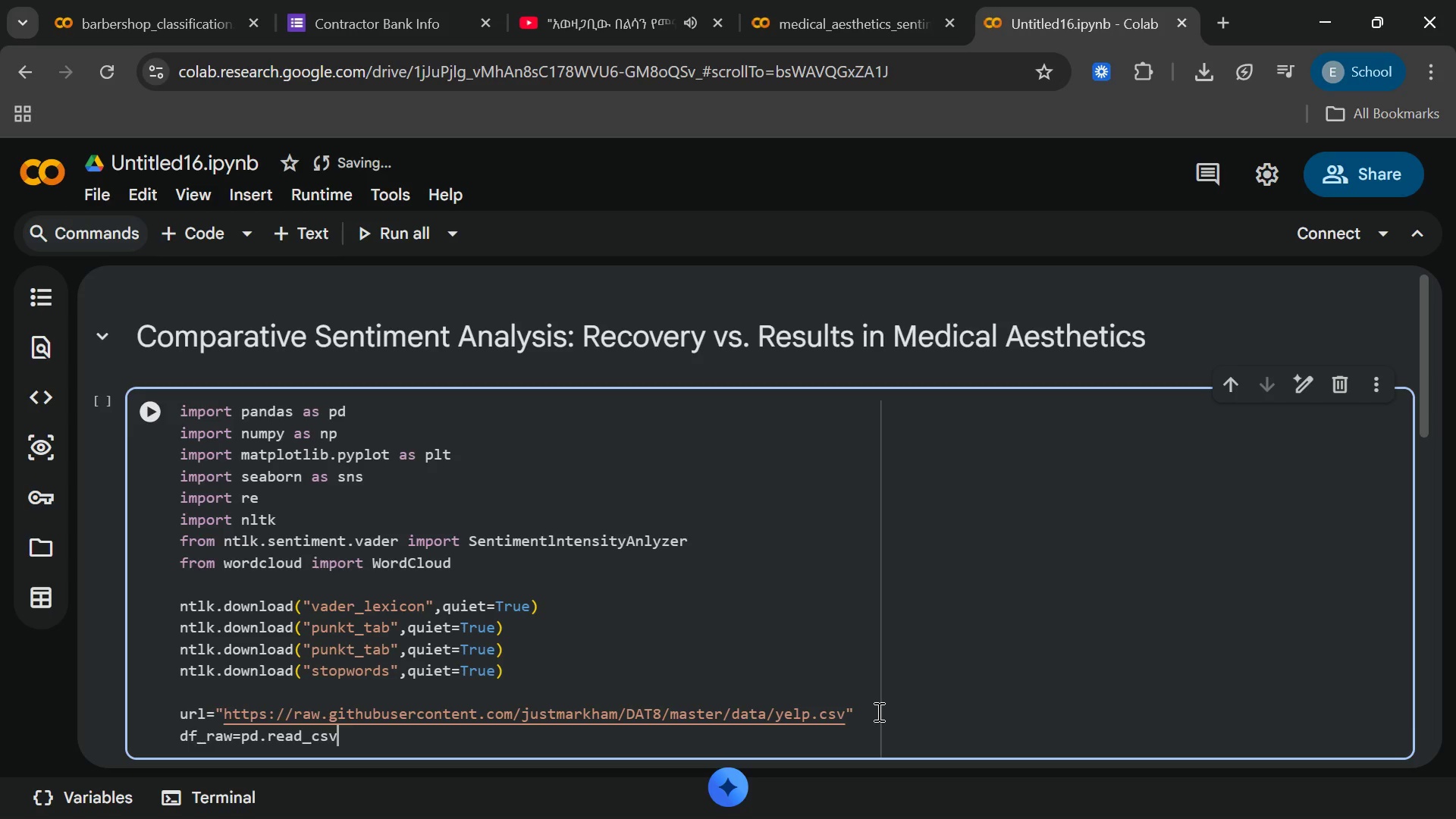 
type((url)
 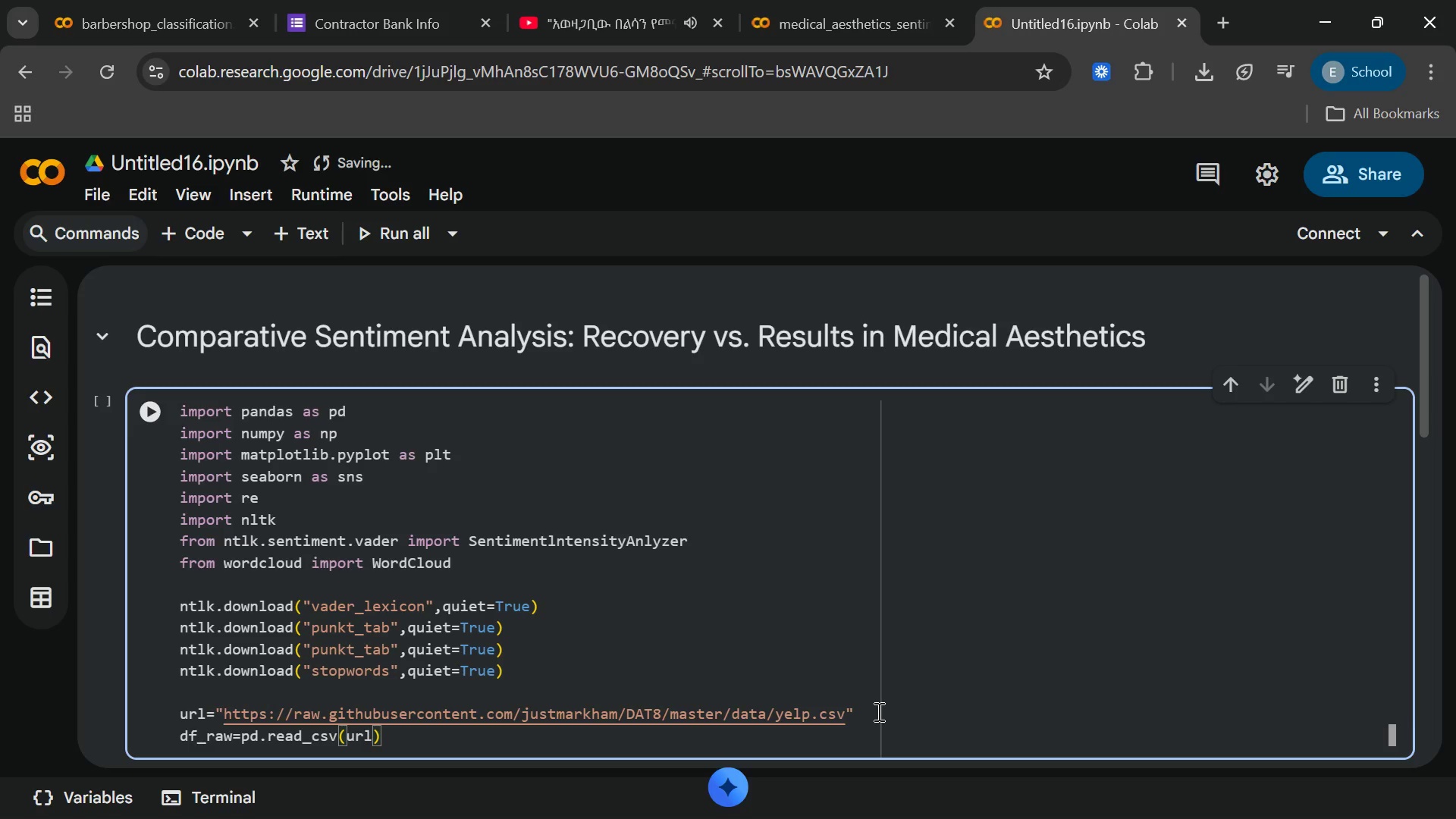 
key(ArrowRight)
 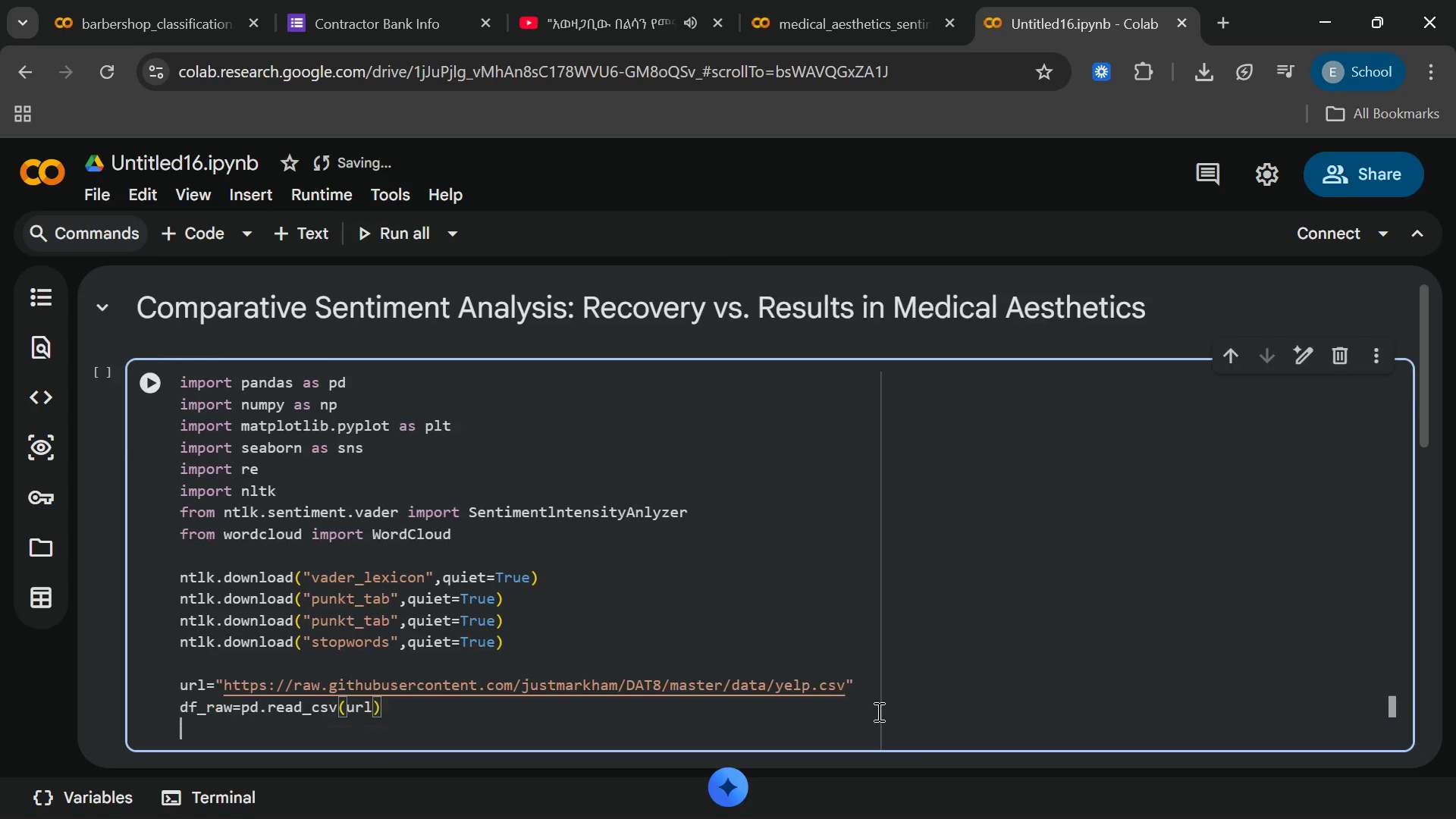 
key(Enter)
 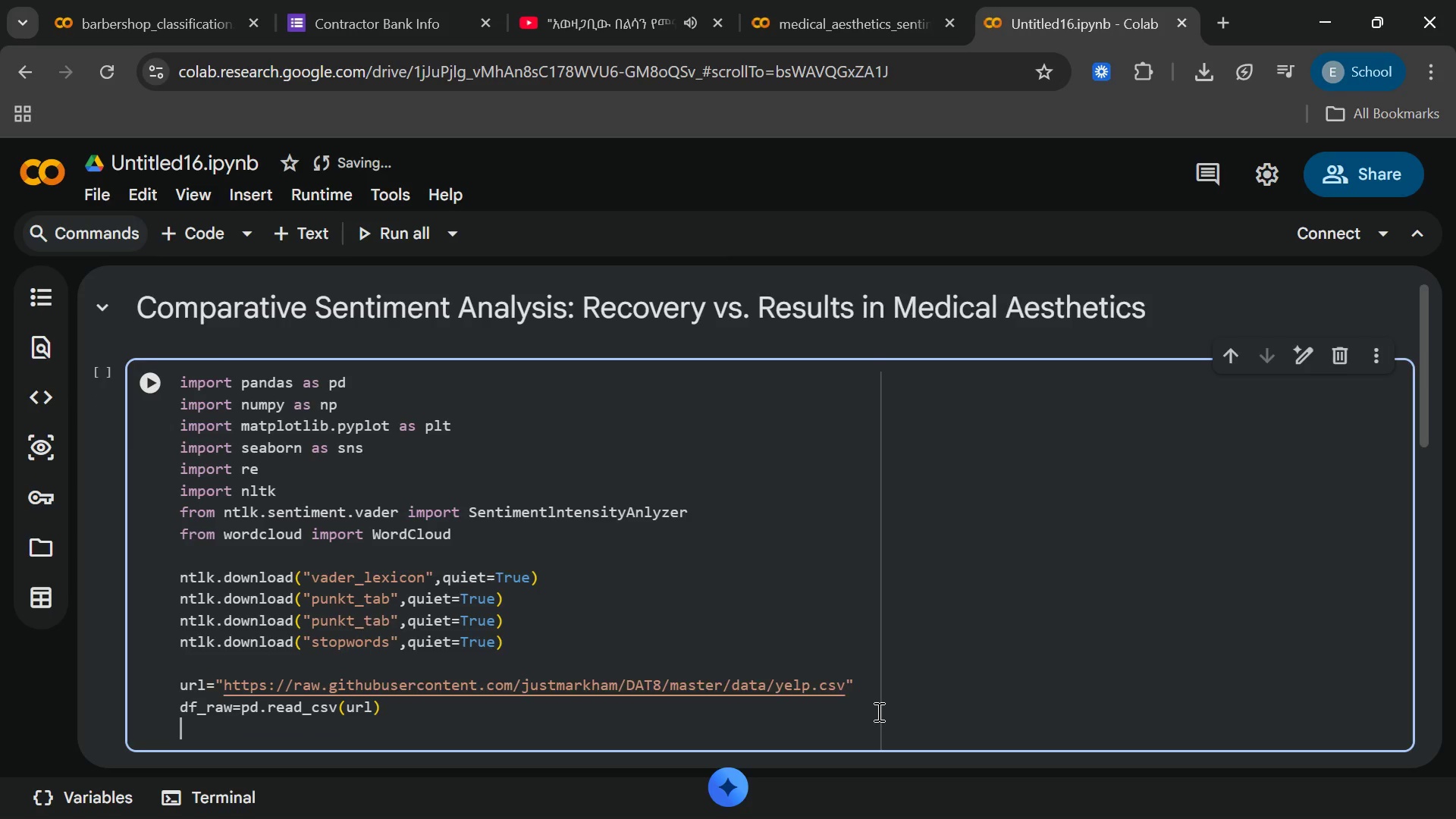 
key(Enter)
 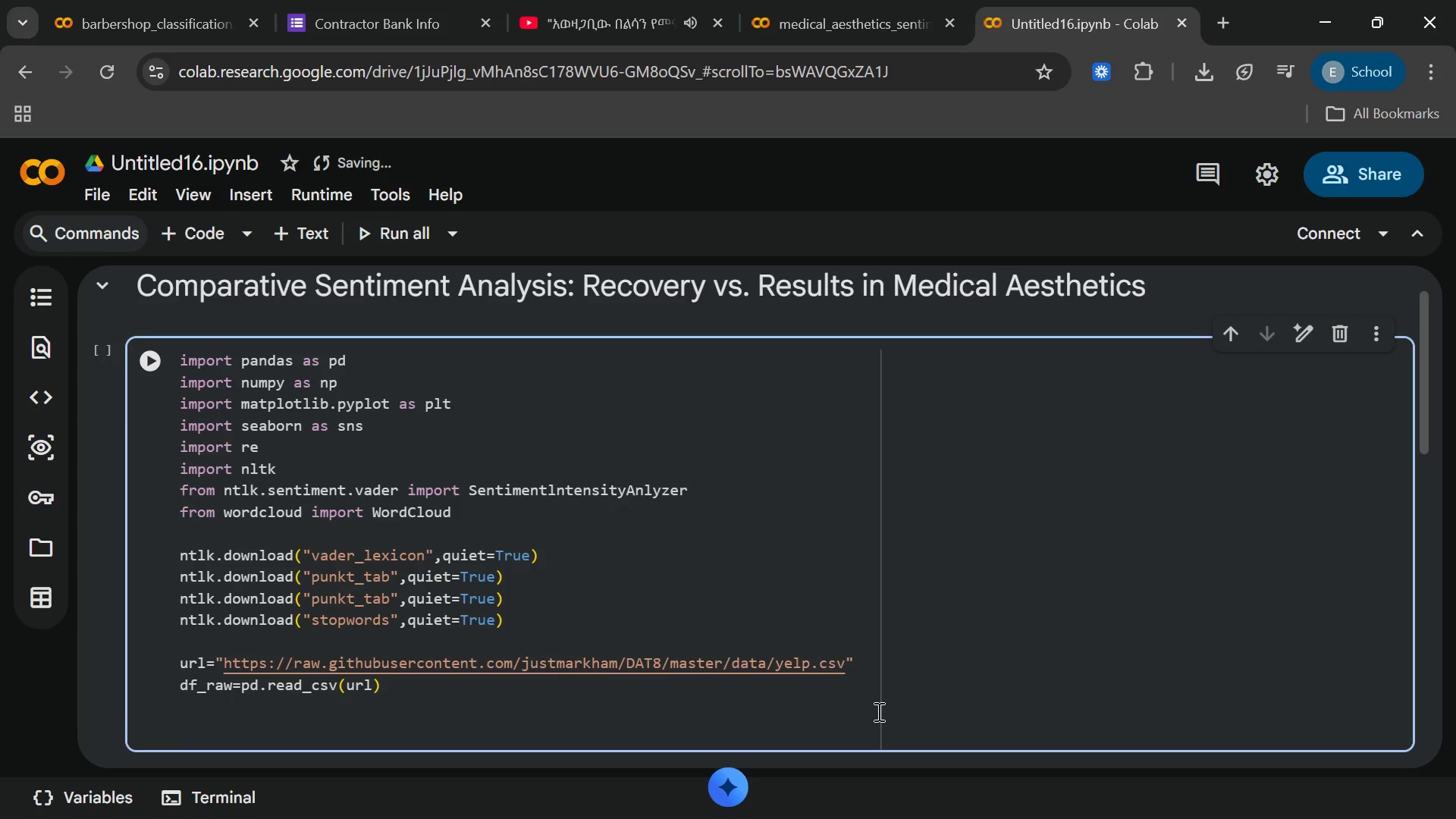 
type(print(f"Datasets Loded: {df_raw.shape[0)
 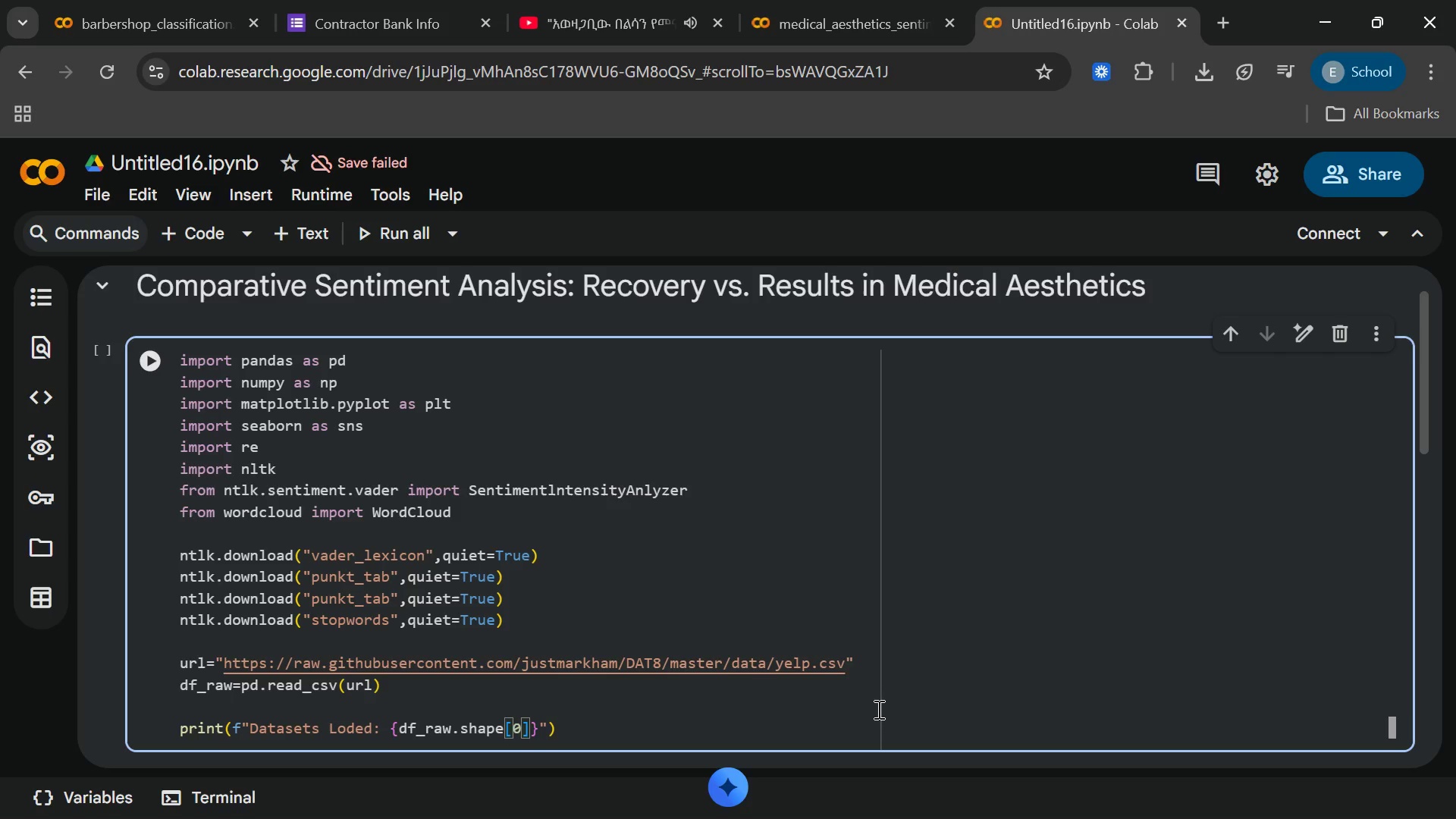 
key(ArrowRight)
 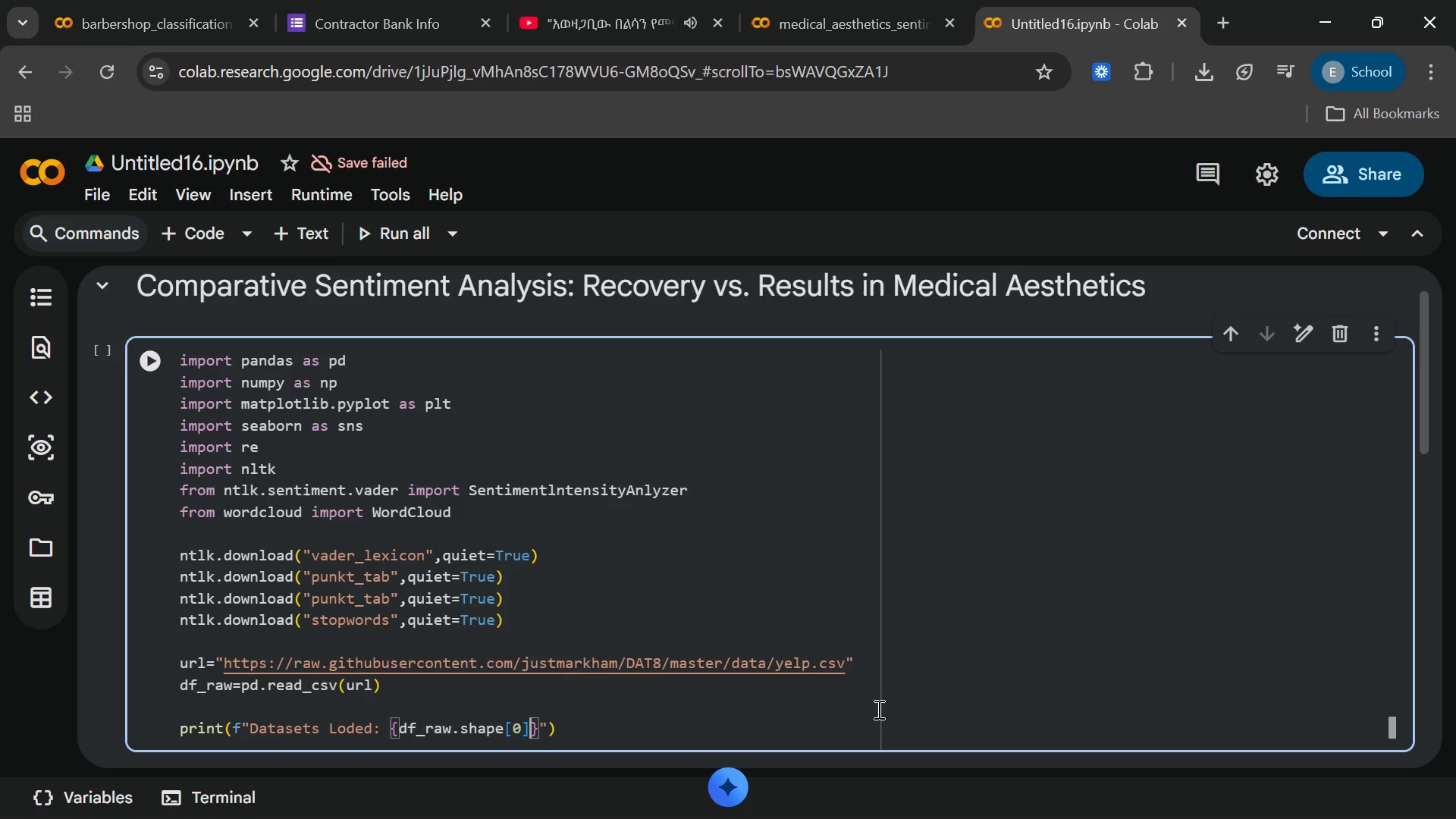 
key(ArrowRight)
 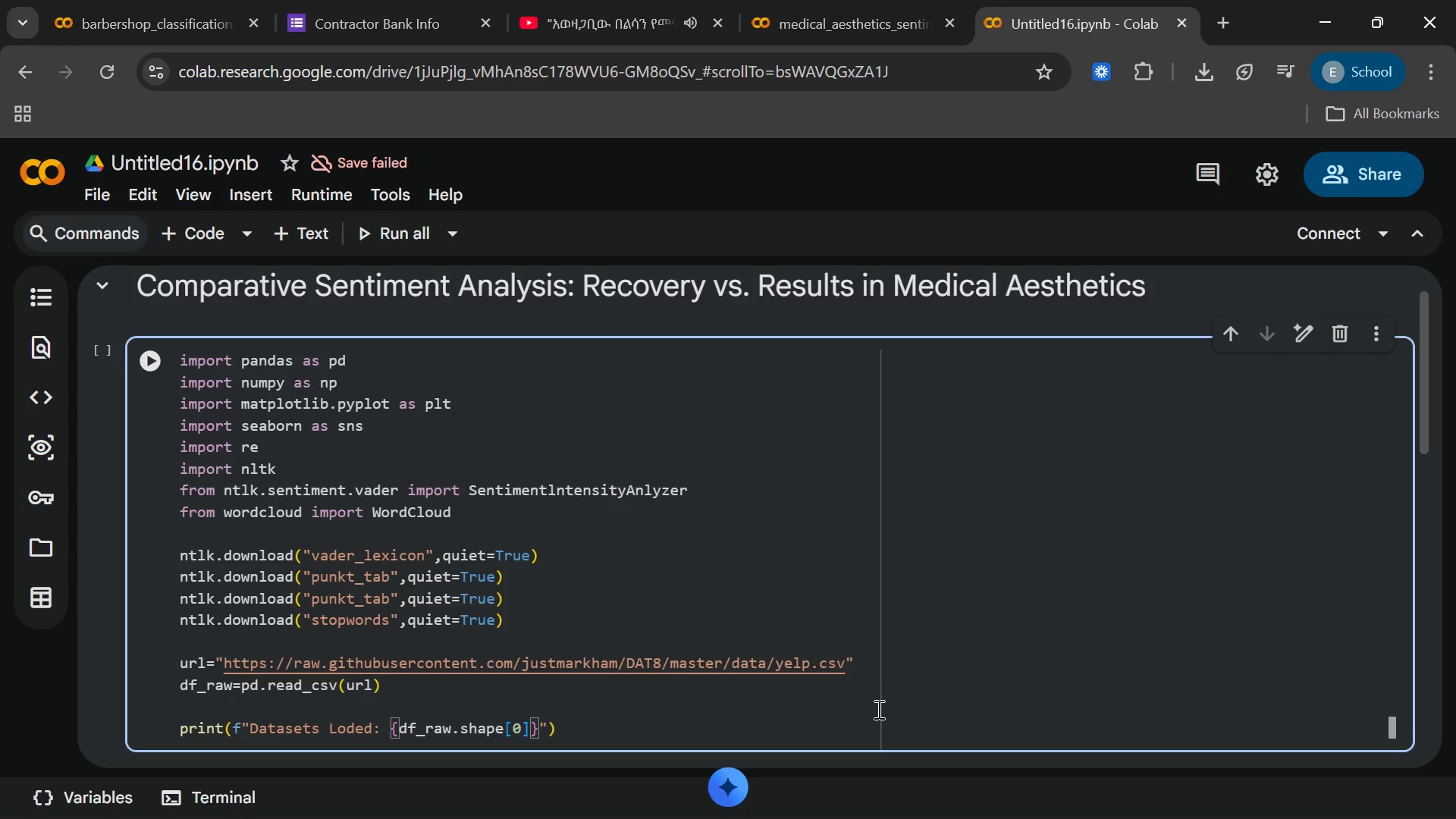 
wait(5.02)
 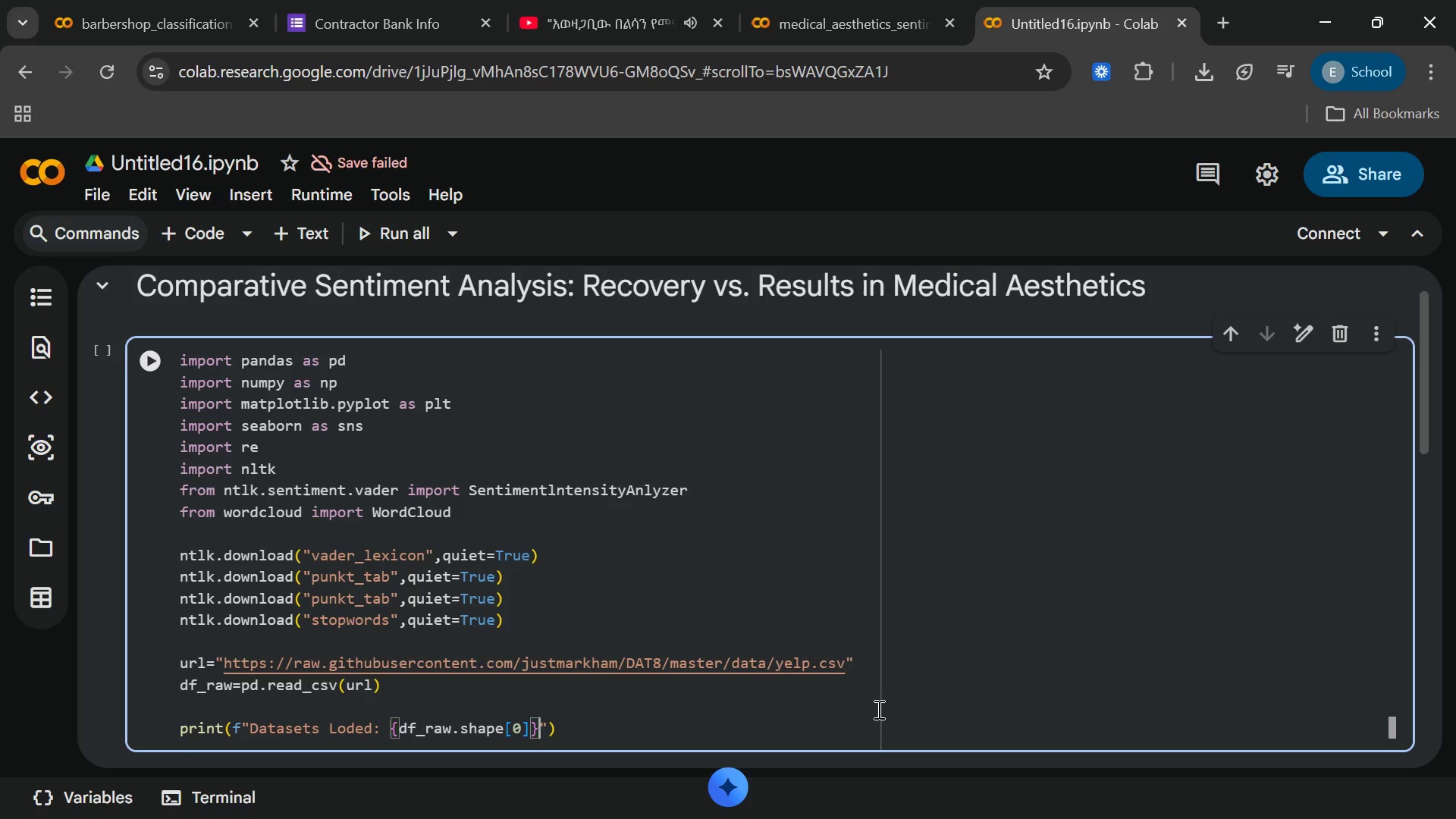 
type( reviews.)
 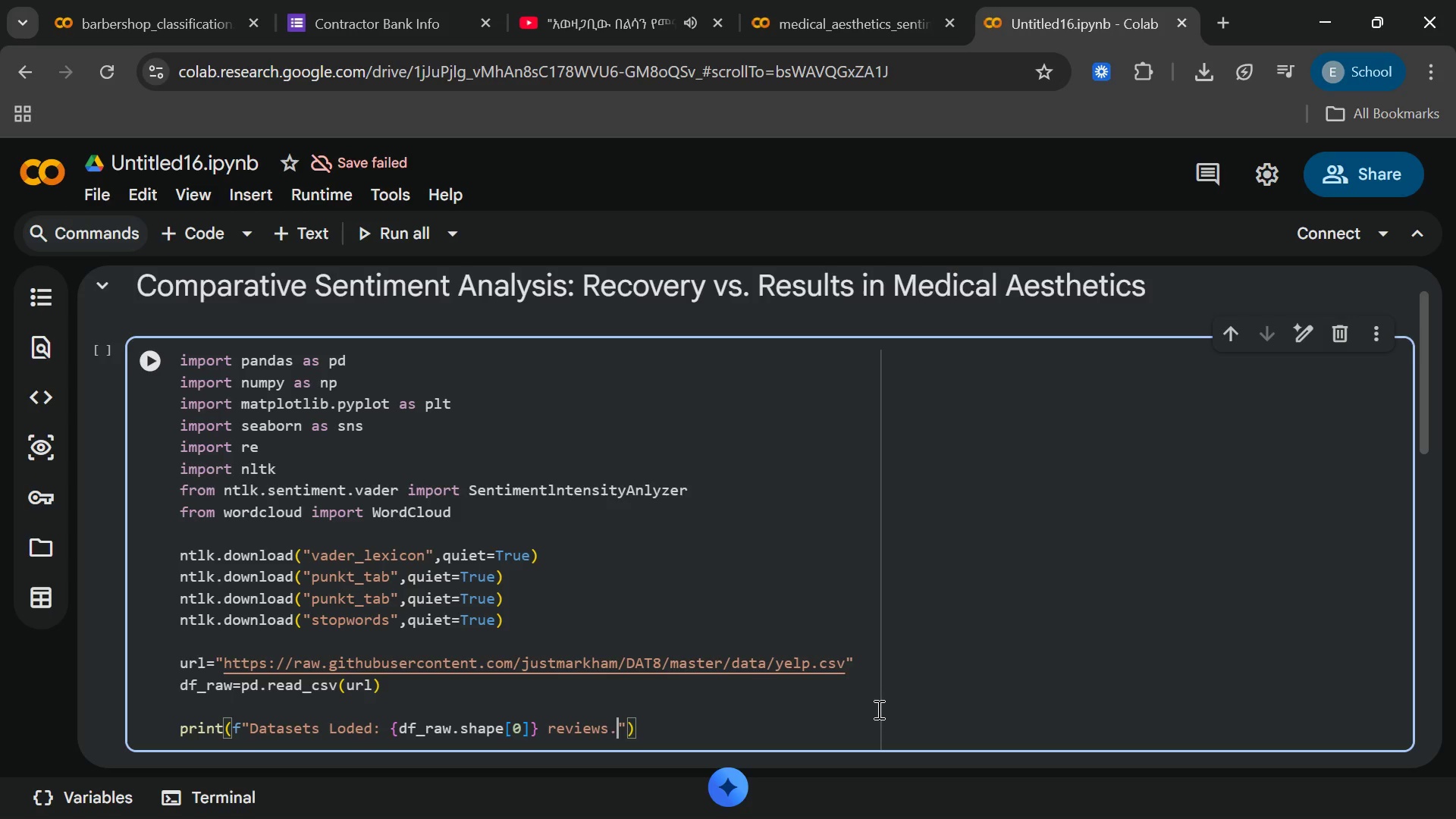 
key(ArrowRight)
 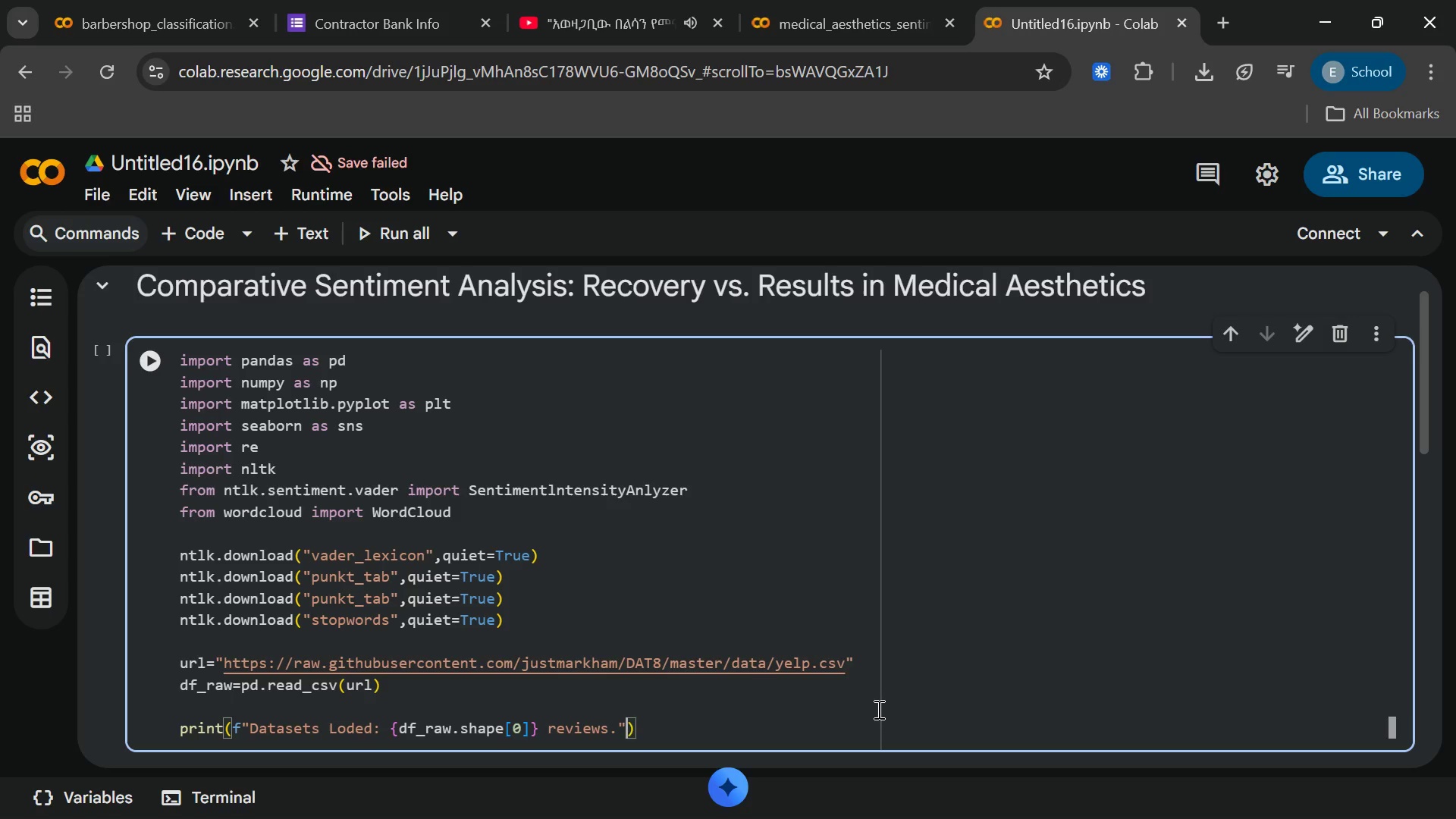 
key(ArrowRight)
 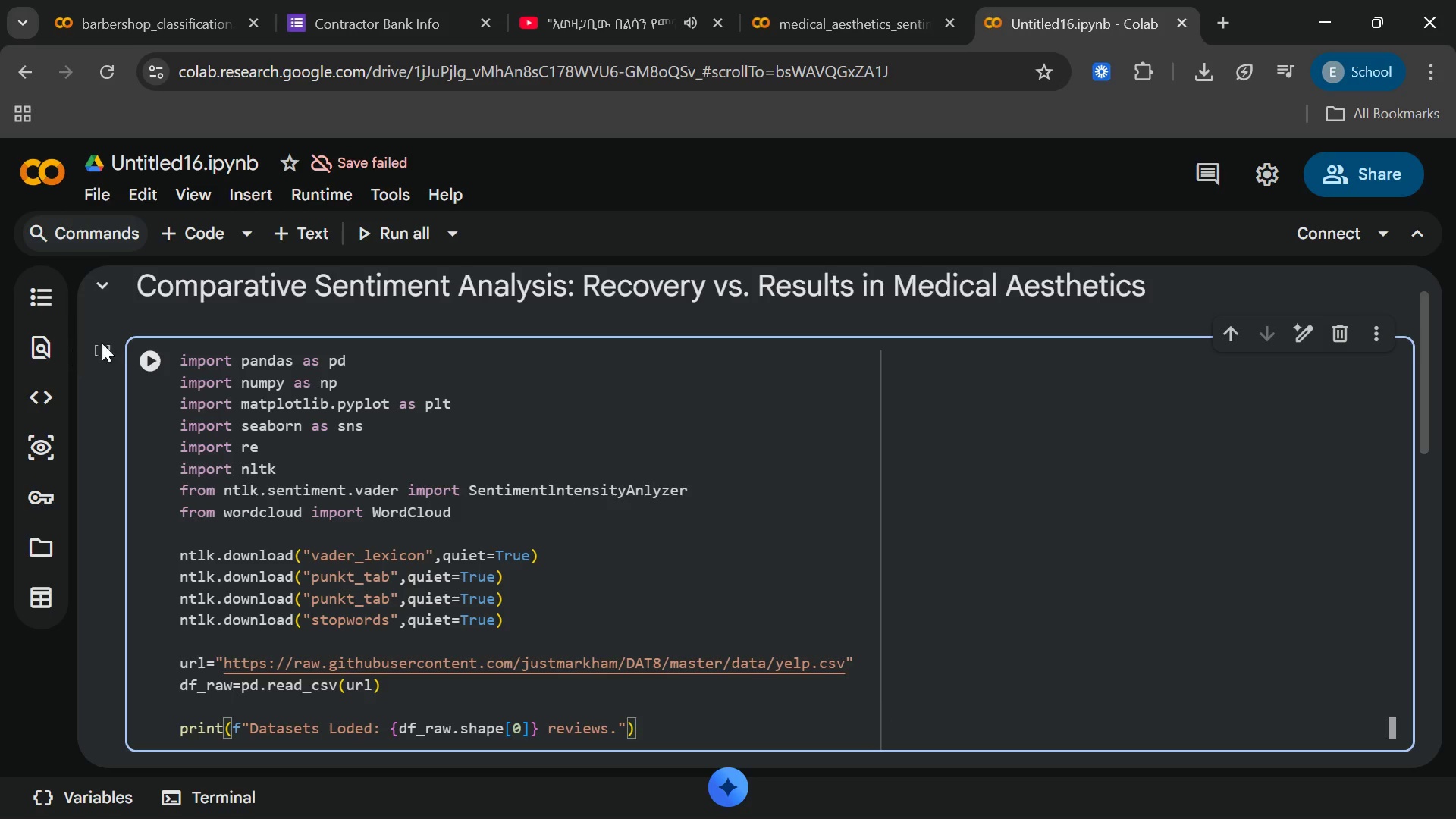 
left_click([152, 361])
 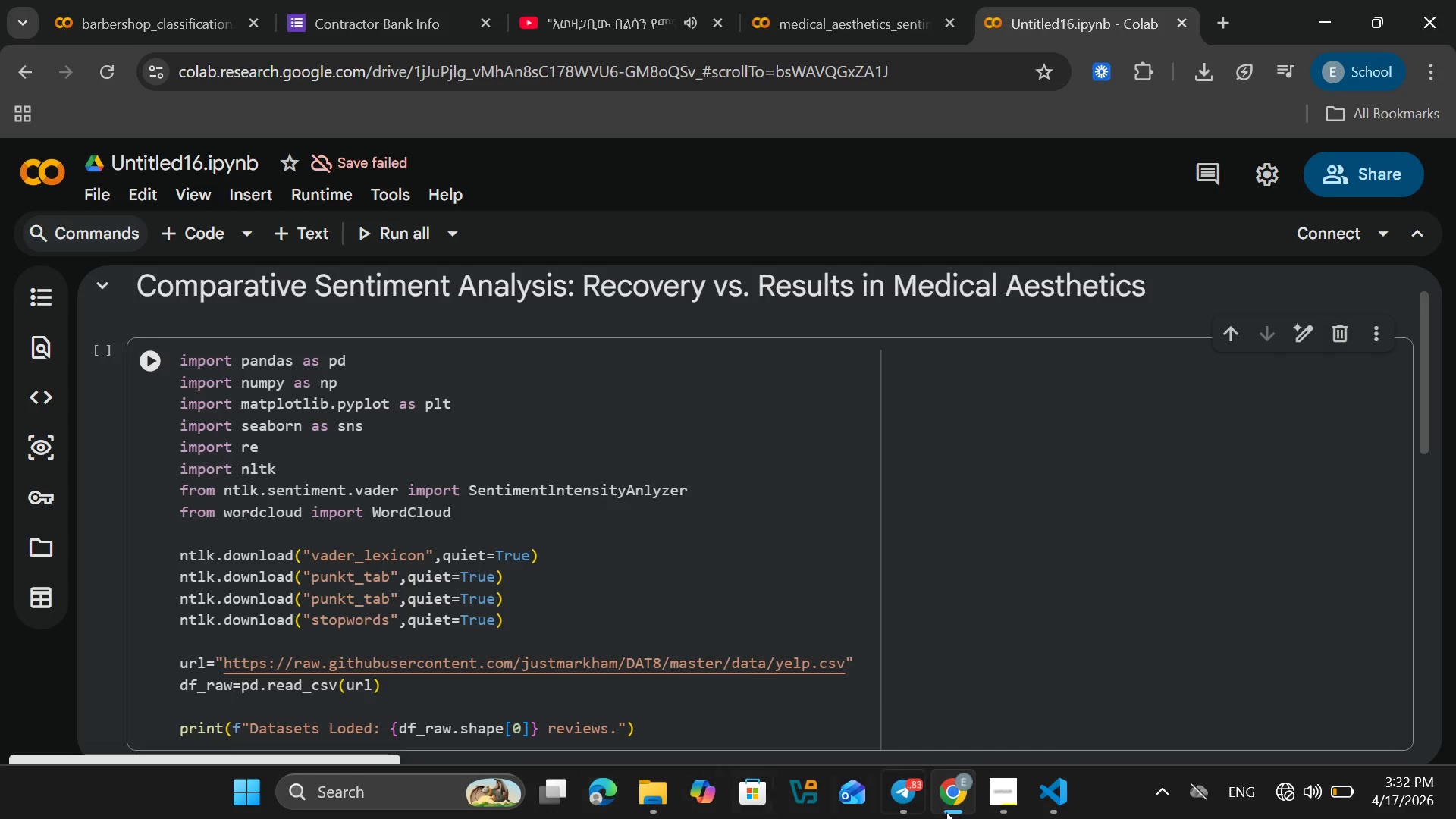 
left_click([1278, 783])
 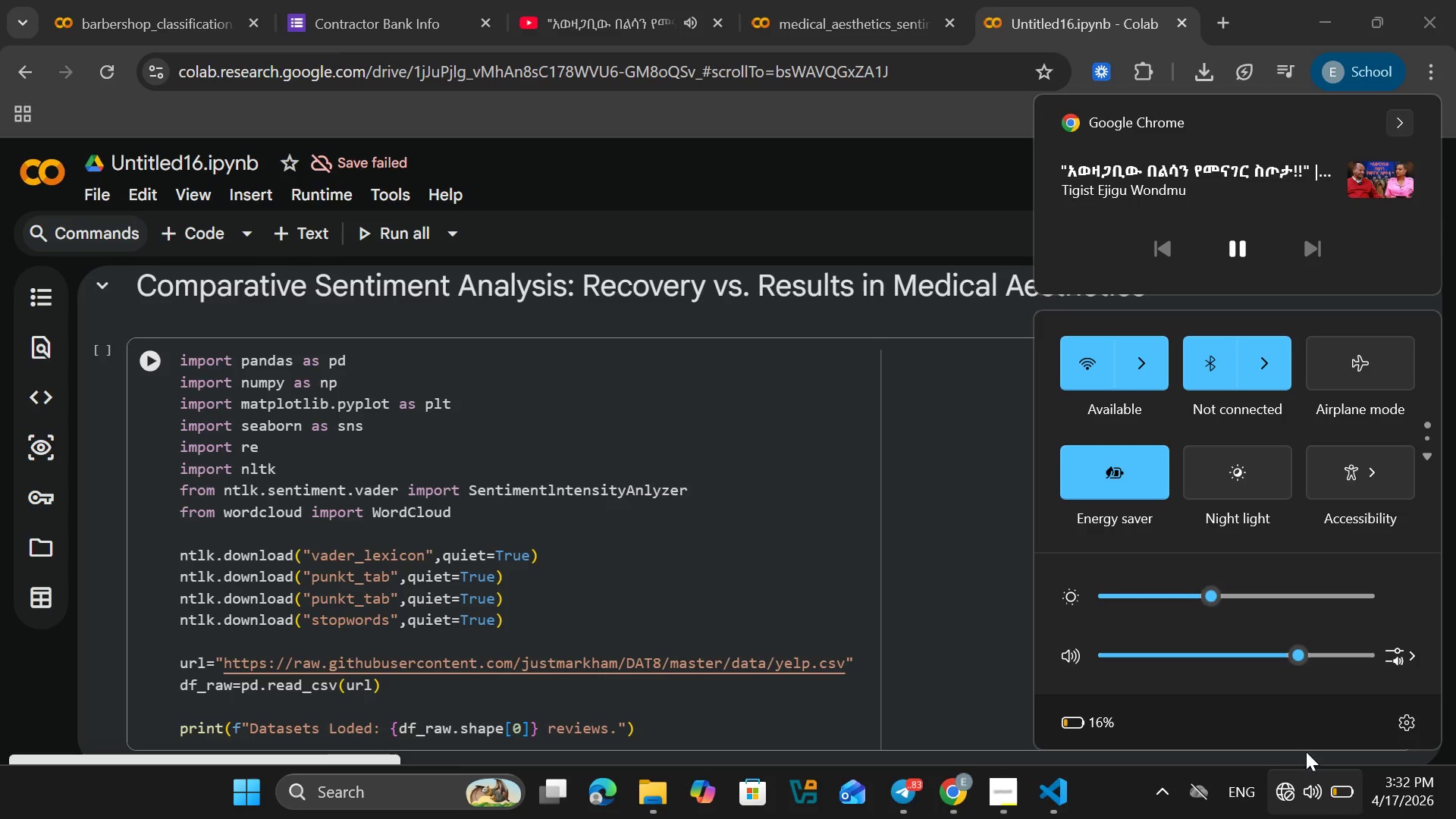 
left_click([1141, 367])
 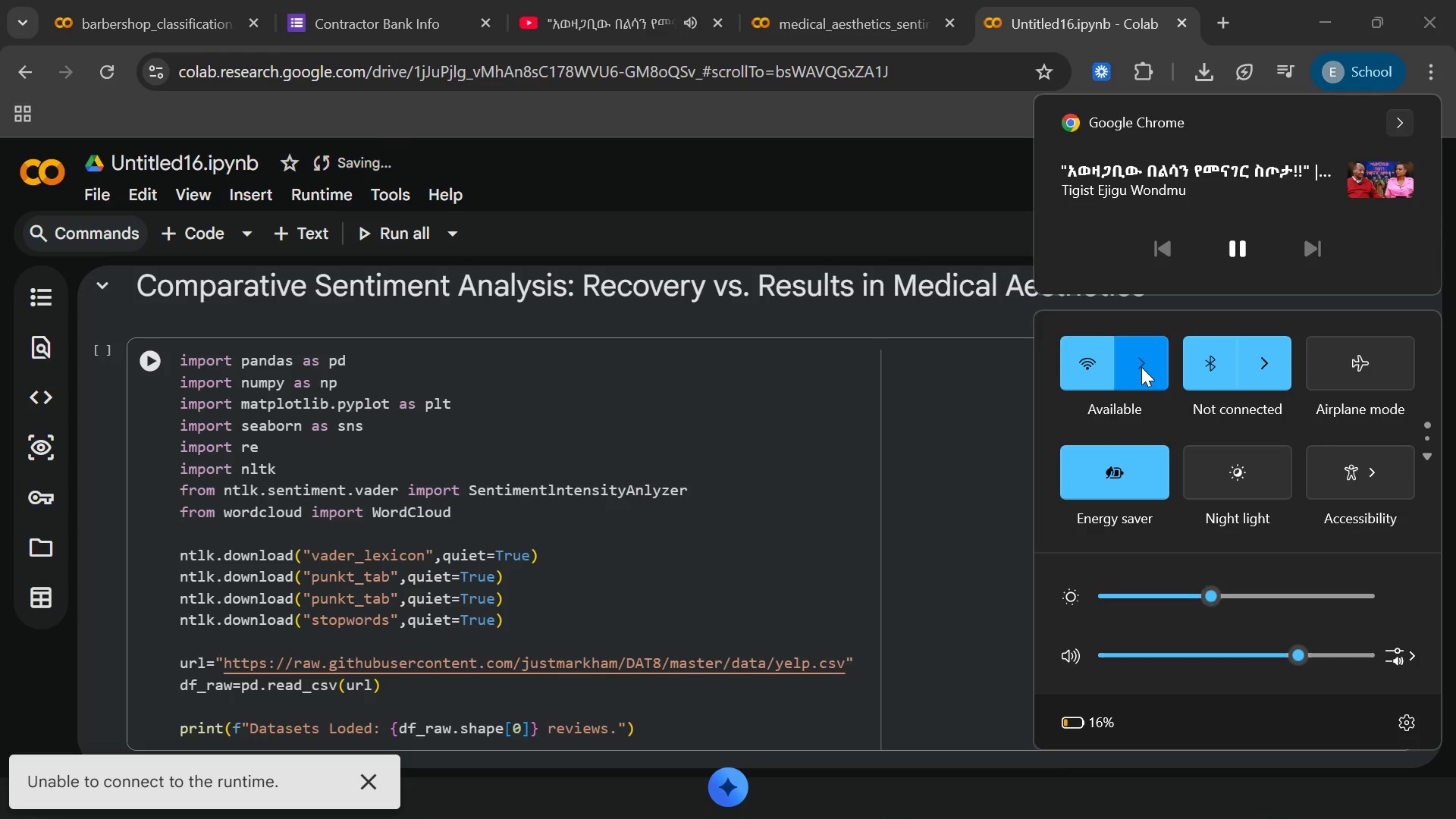 
scroll: coordinate [1141, 367], scroll_direction: up, amount: 5.0
 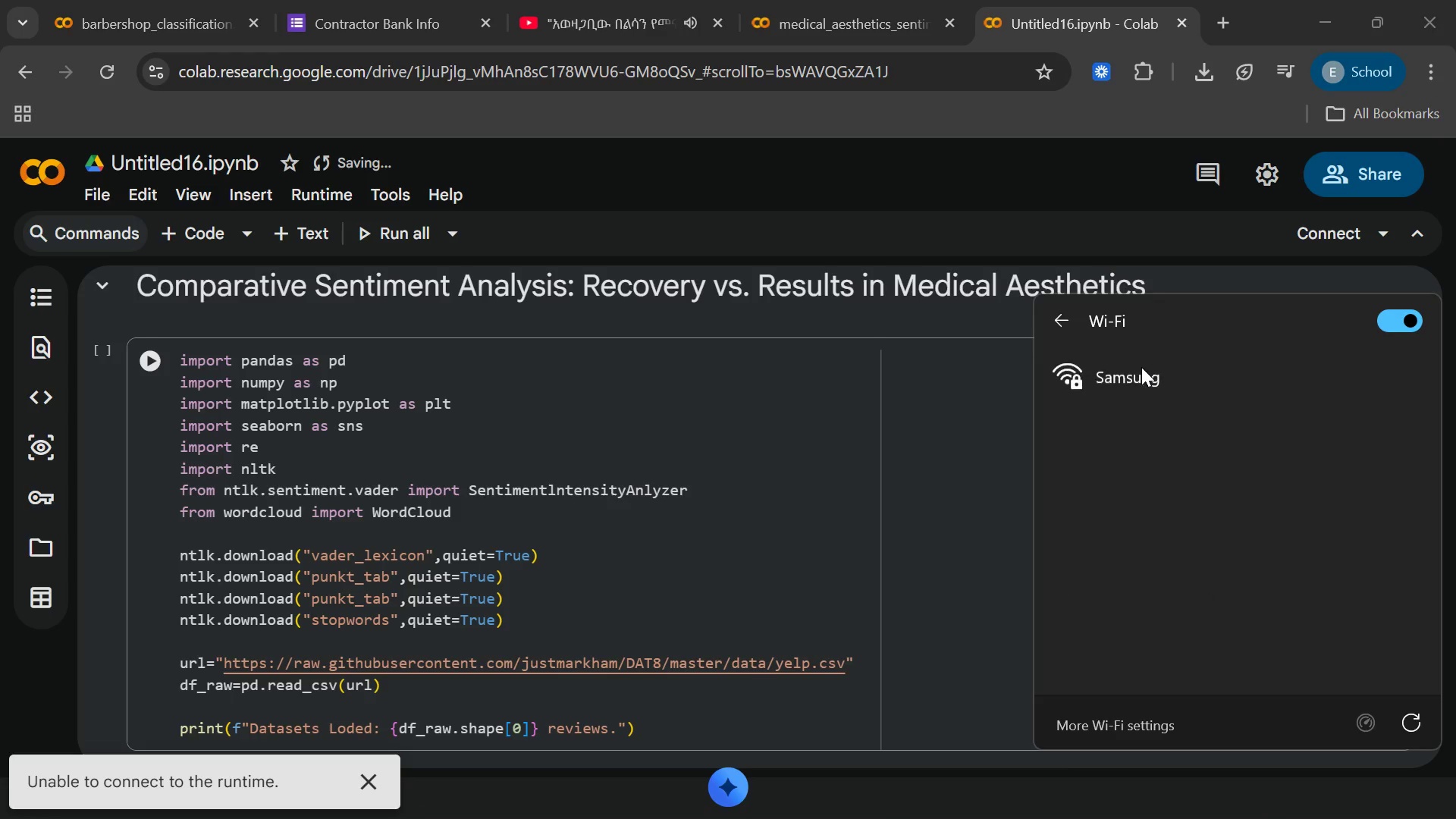 
left_click([1141, 367])
 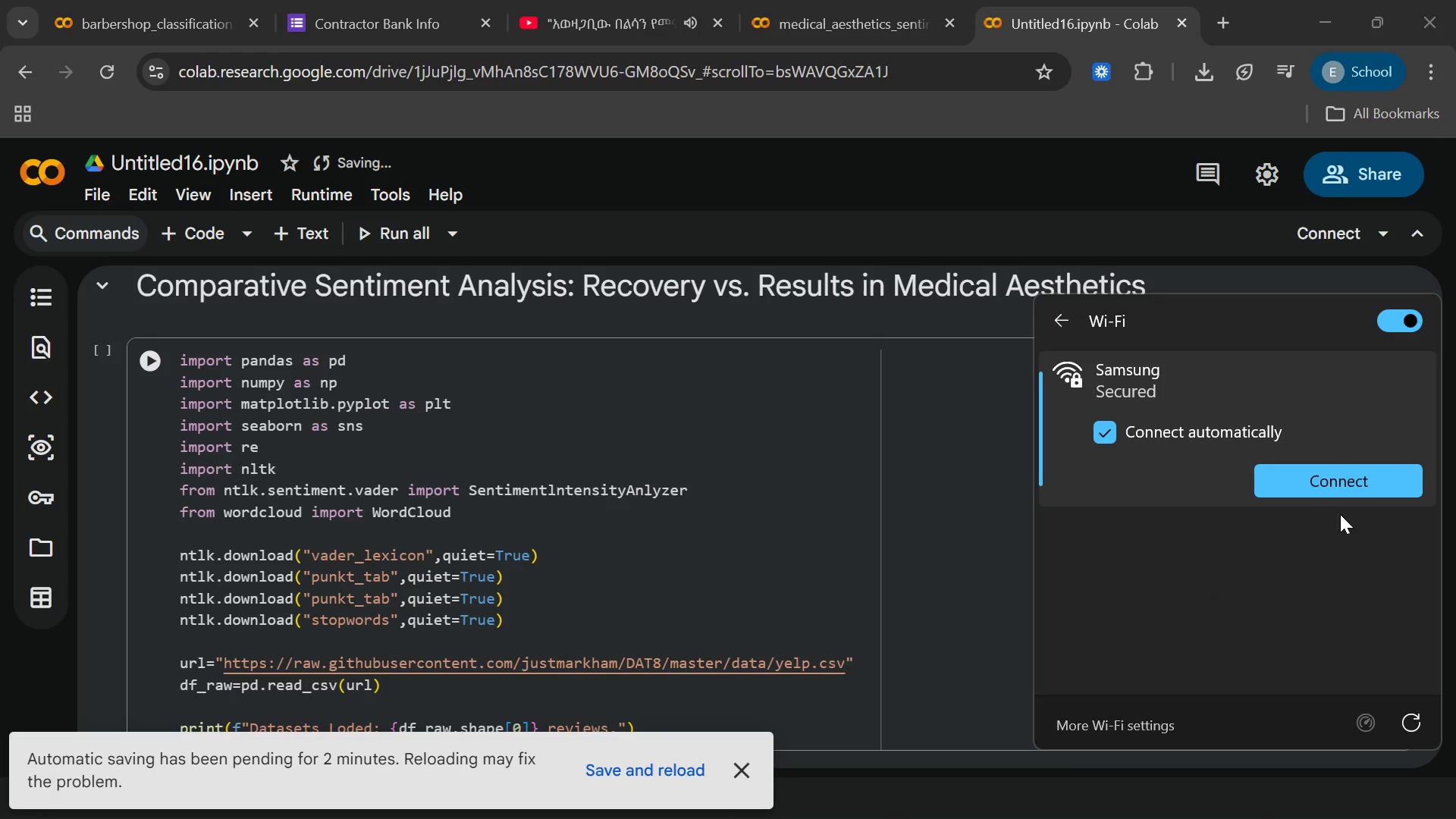 
left_click([1319, 488])
 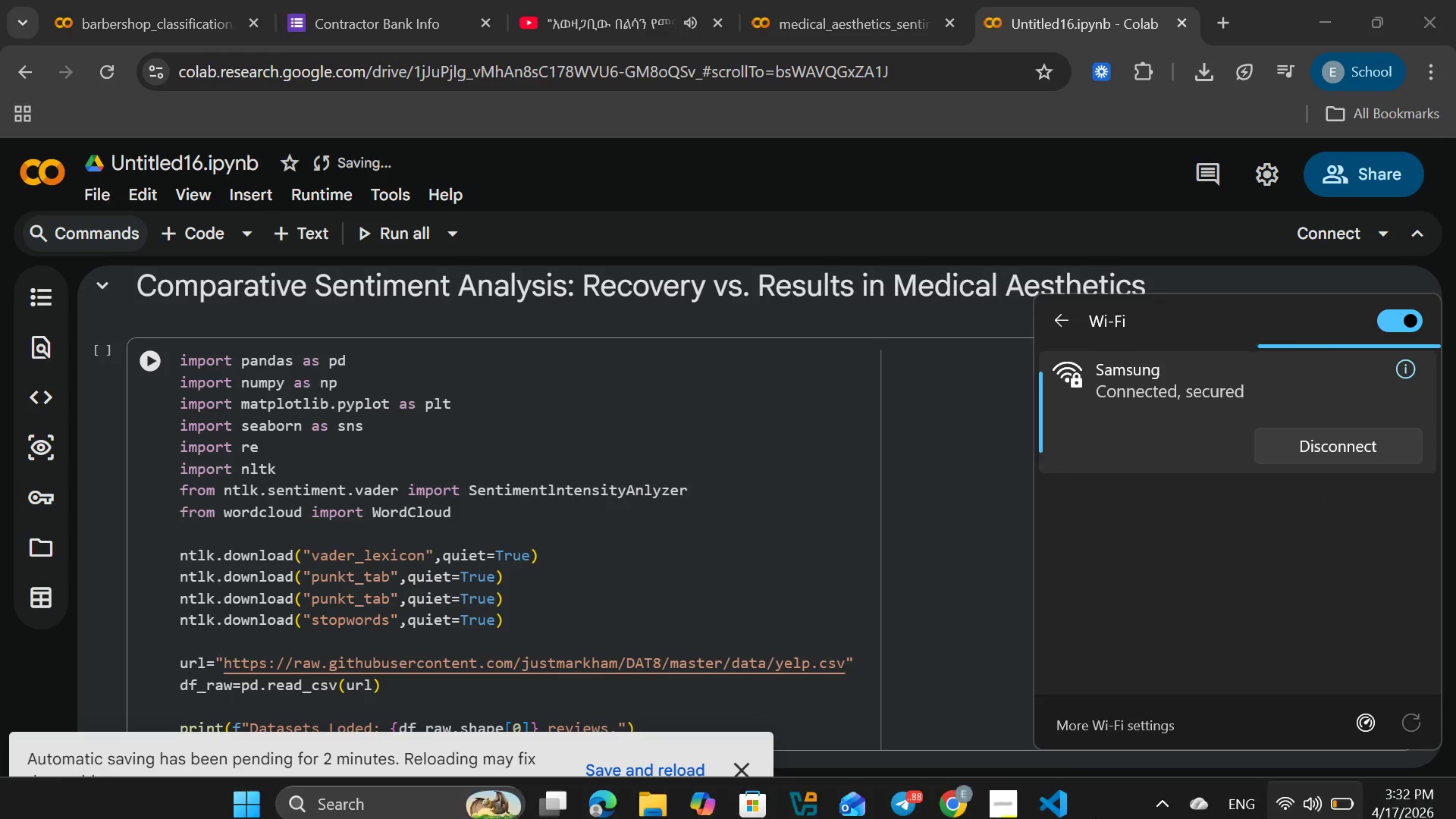 
left_click([1014, 792])